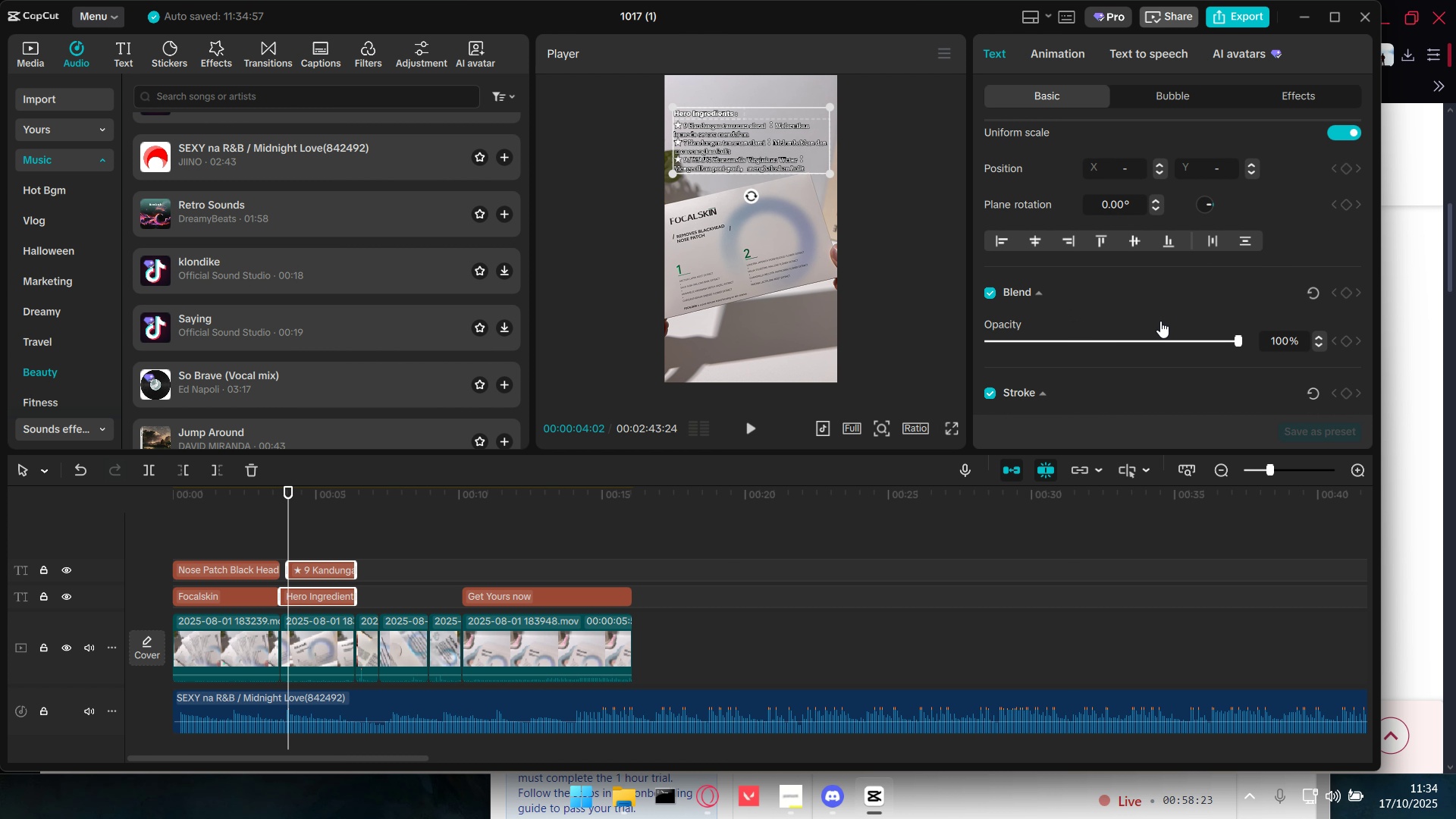 
triple_click([1240, 240])
 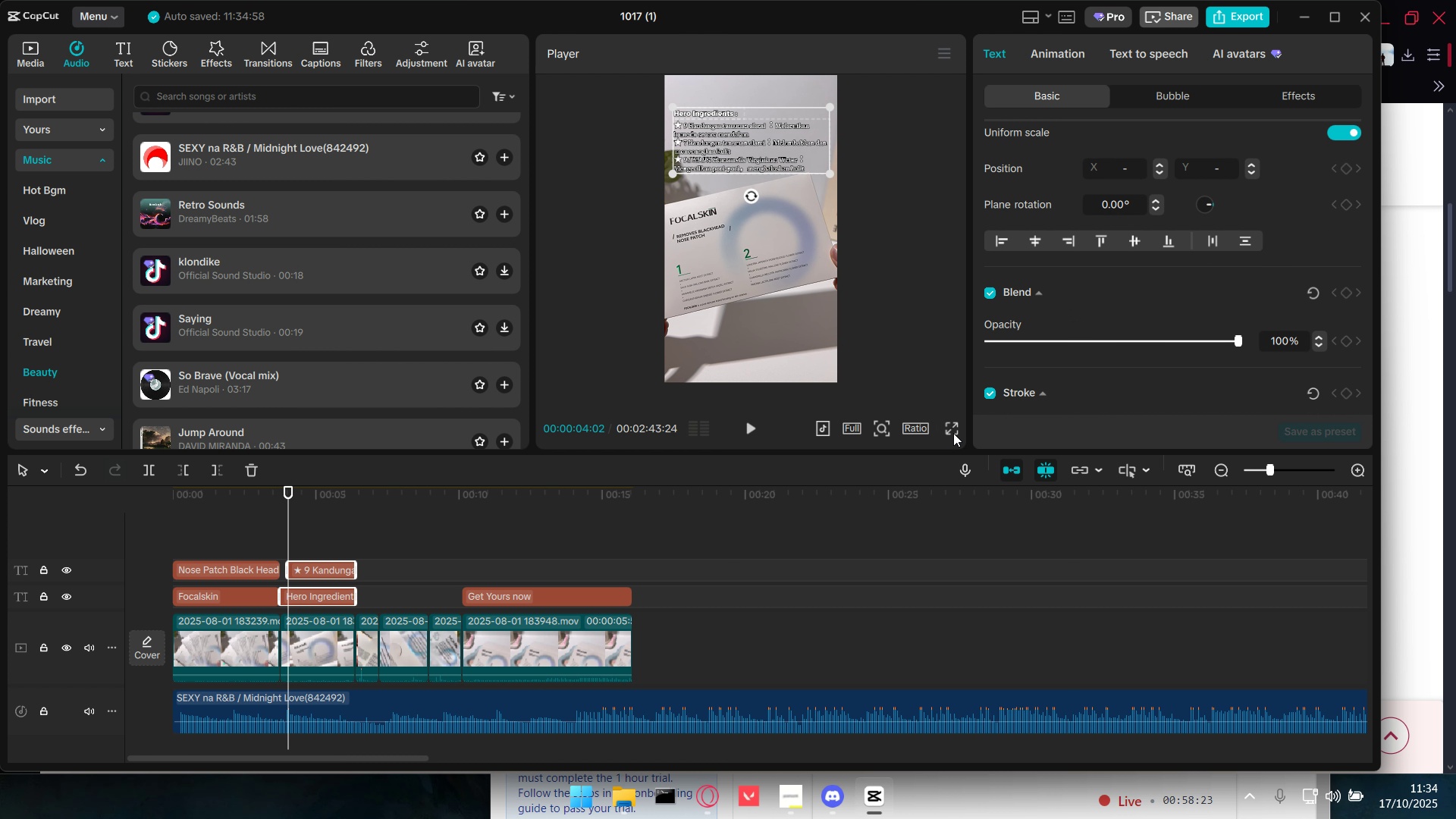 
triple_click([953, 433])
 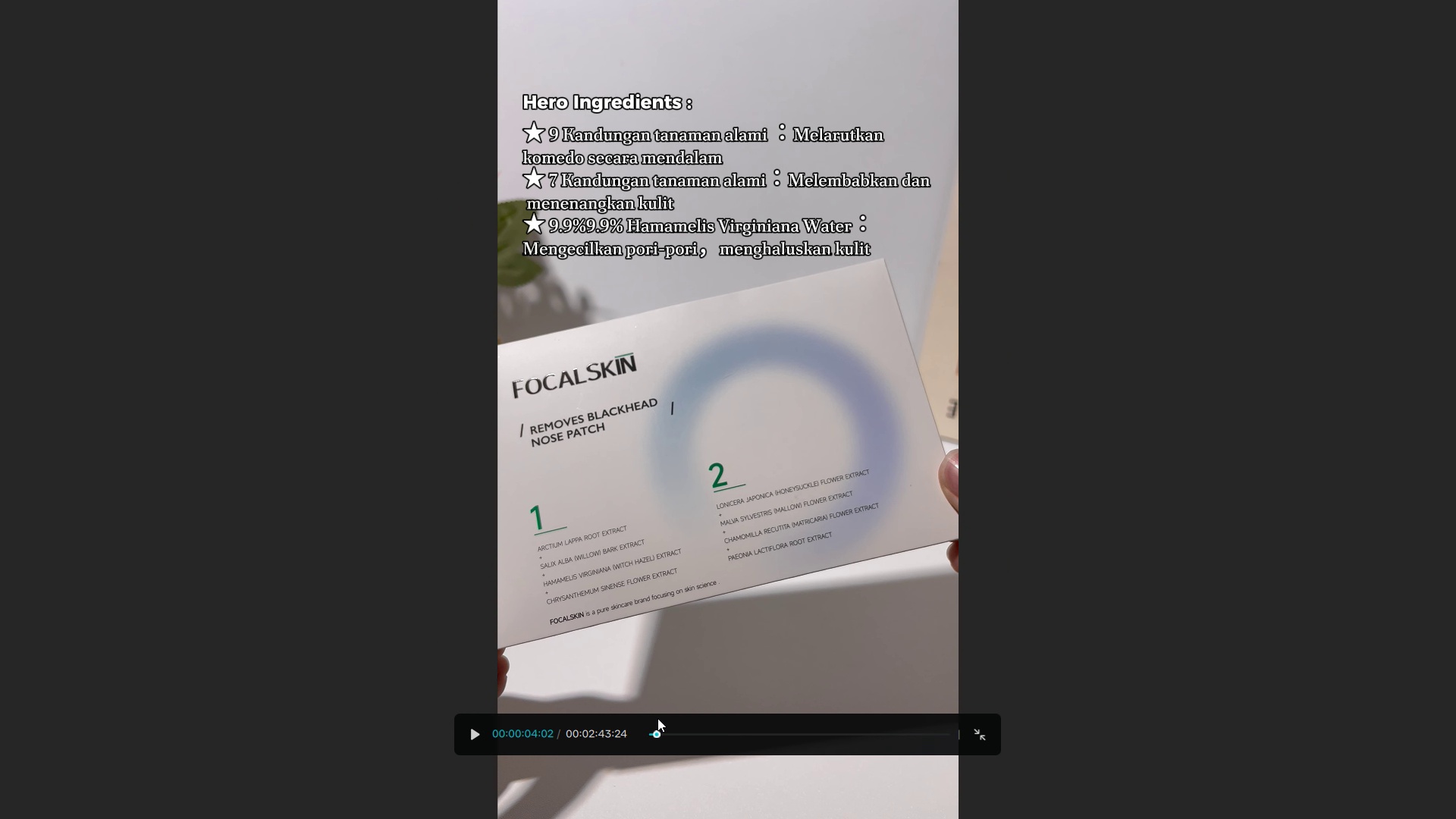 
left_click_drag(start_coordinate=[654, 733], to_coordinate=[623, 729])
 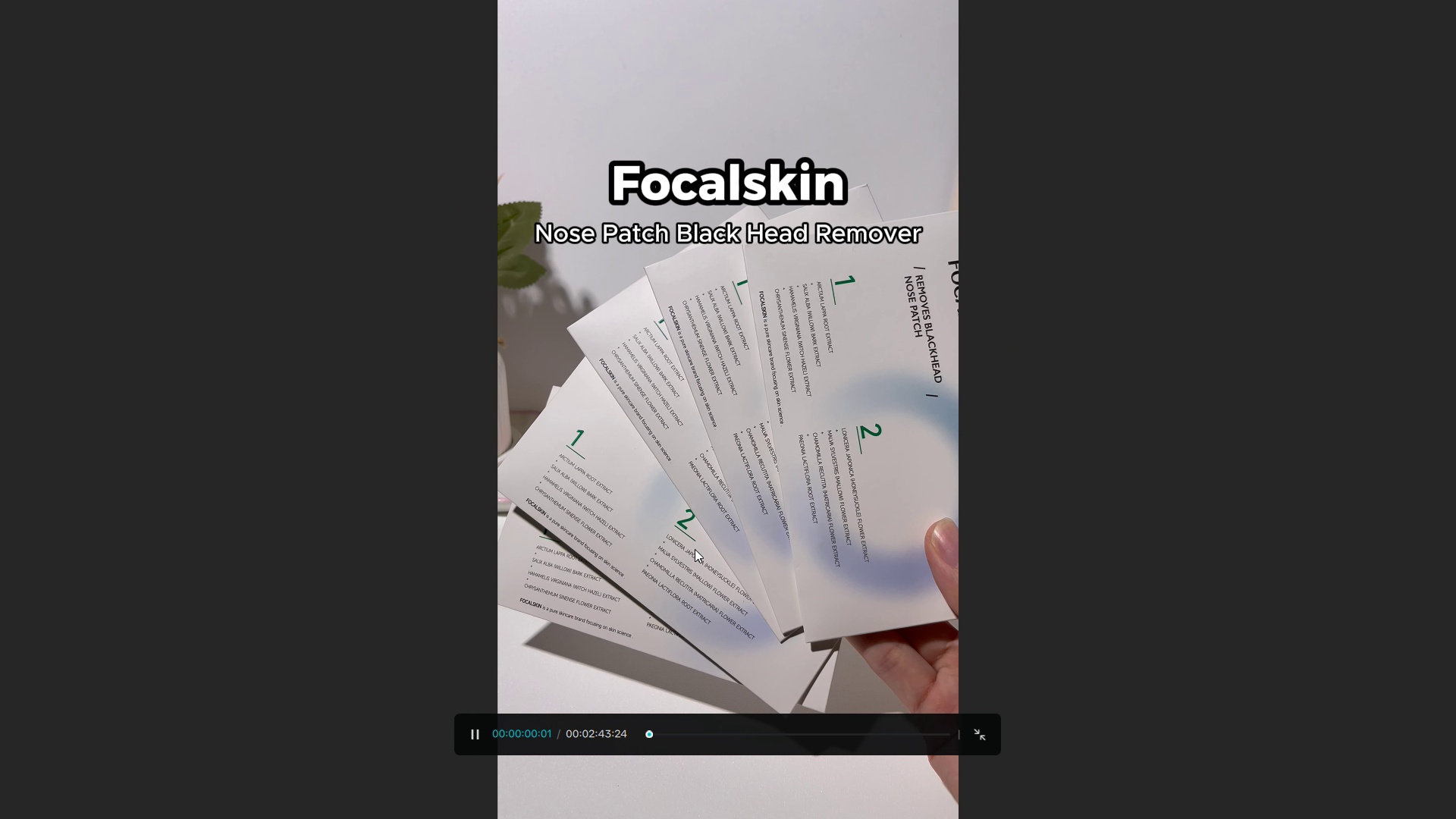 
key(Space)
 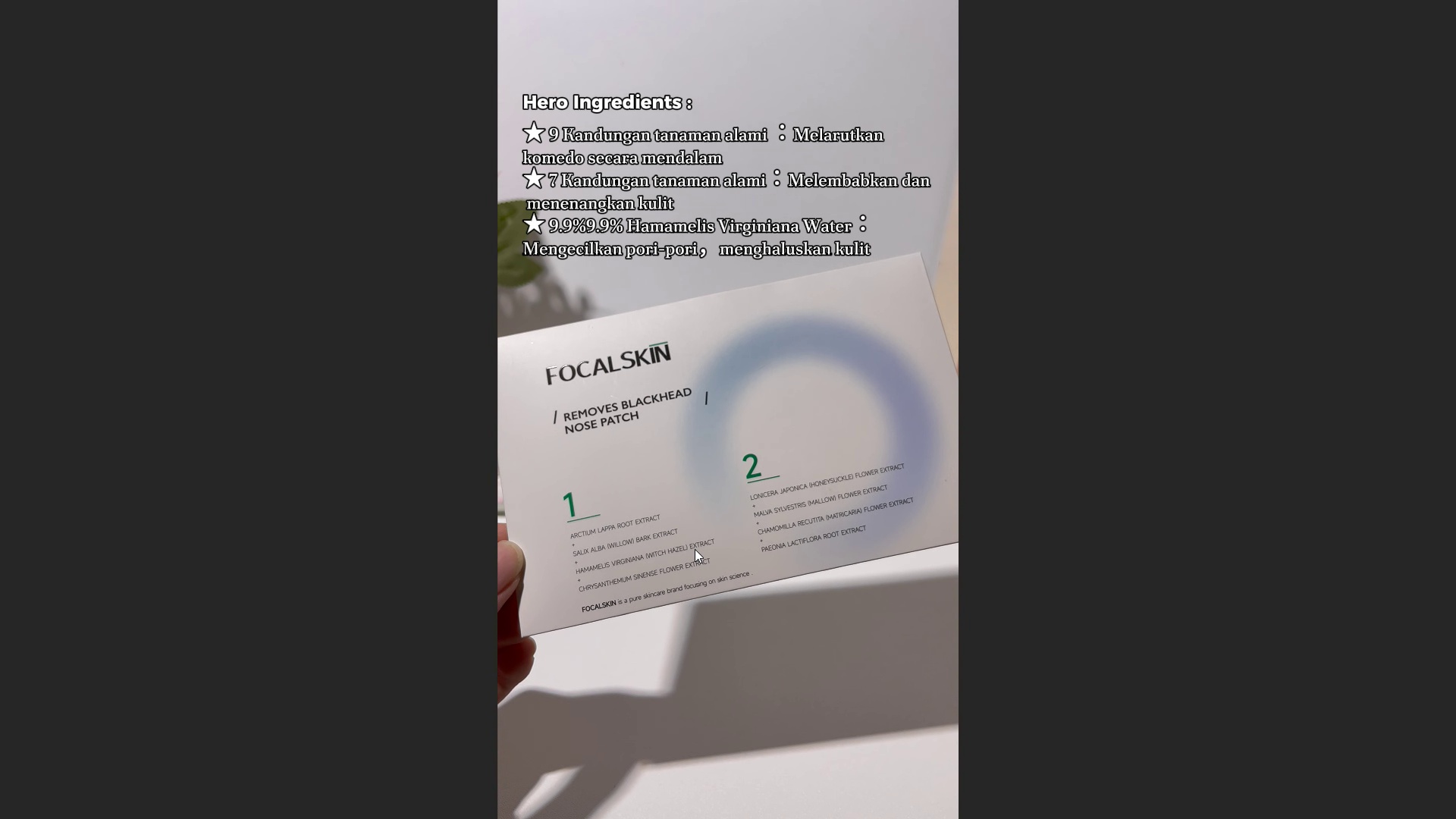 
wait(7.0)
 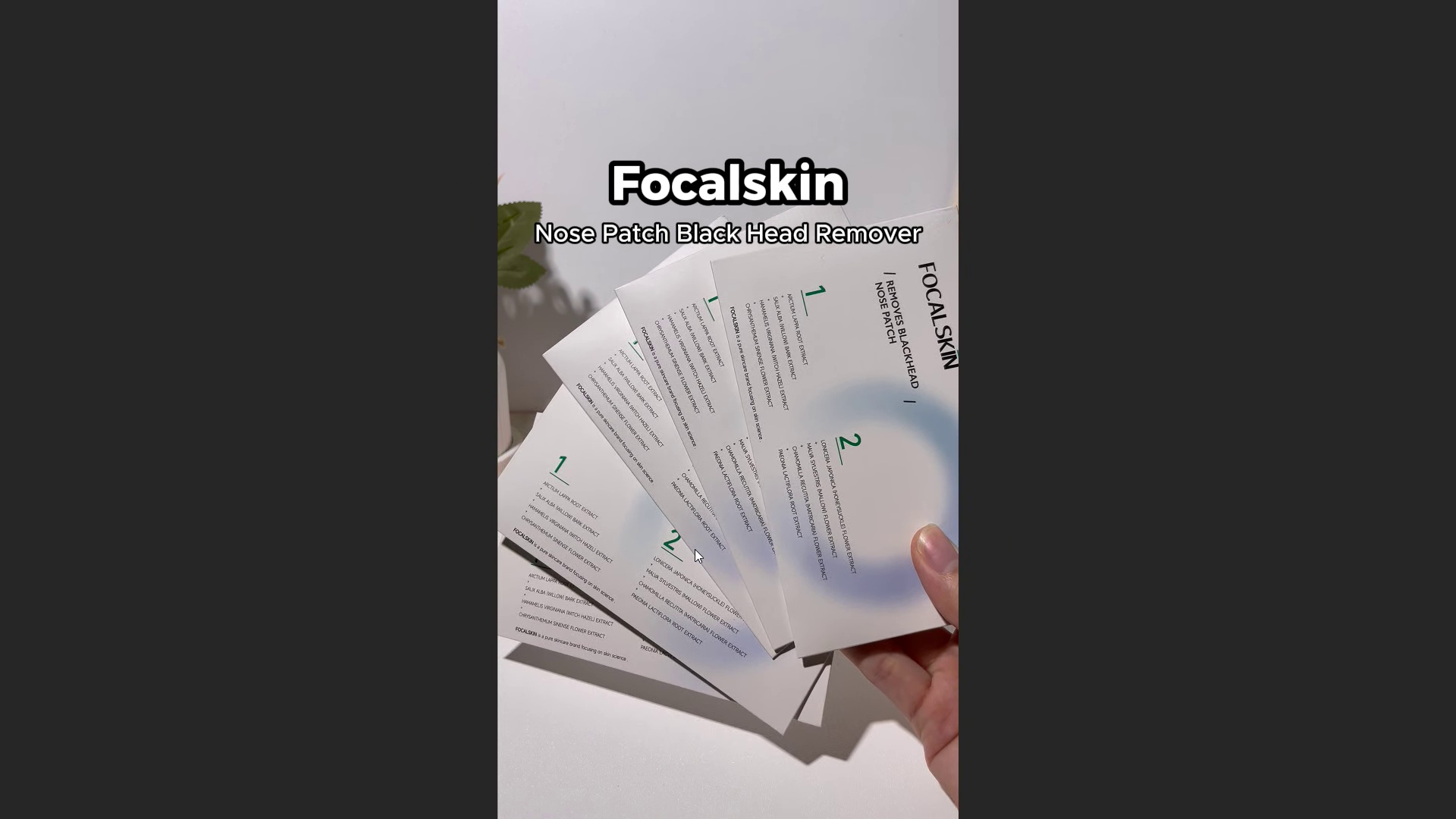 
key(Space)
 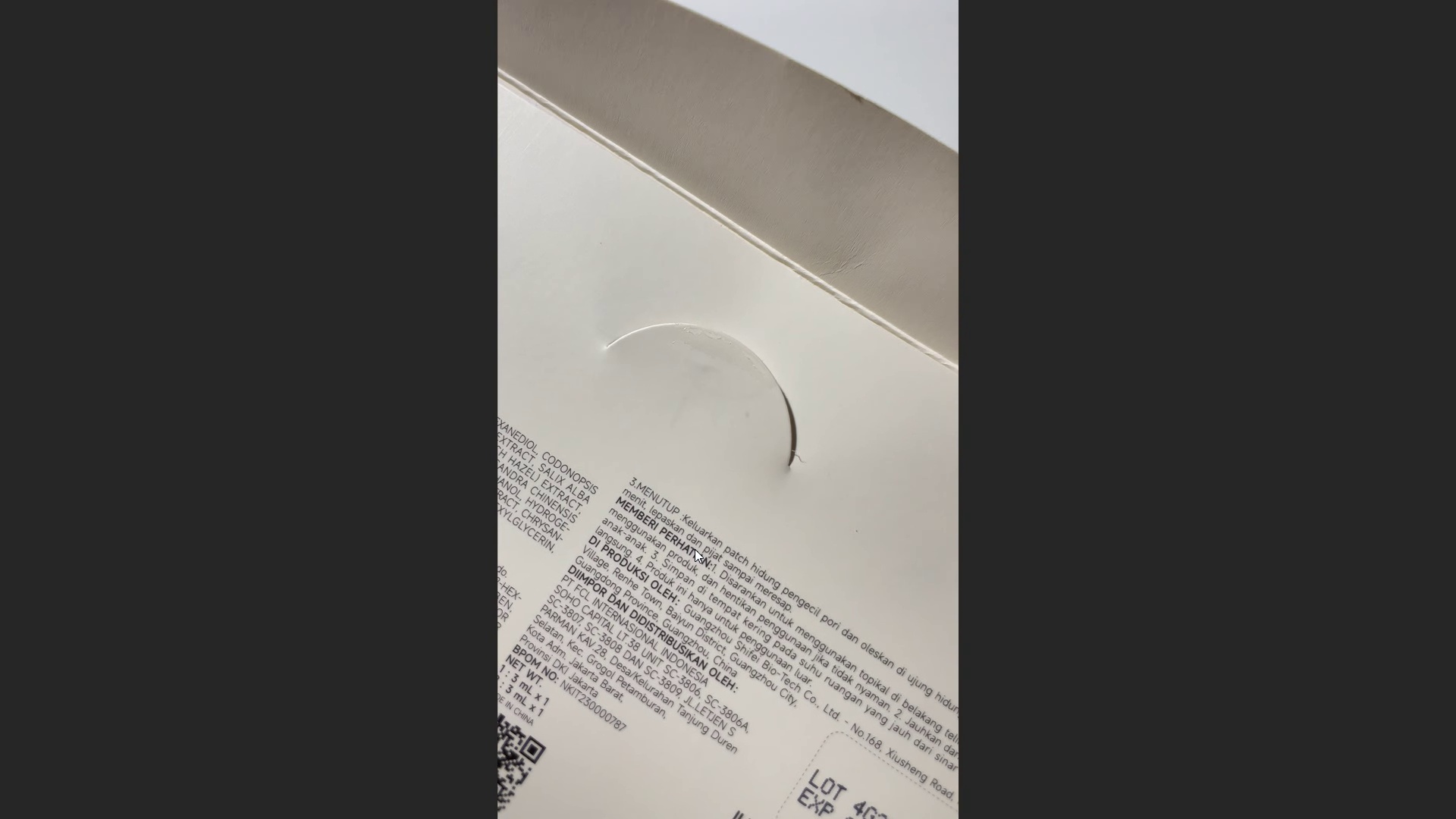 
key(Space)
 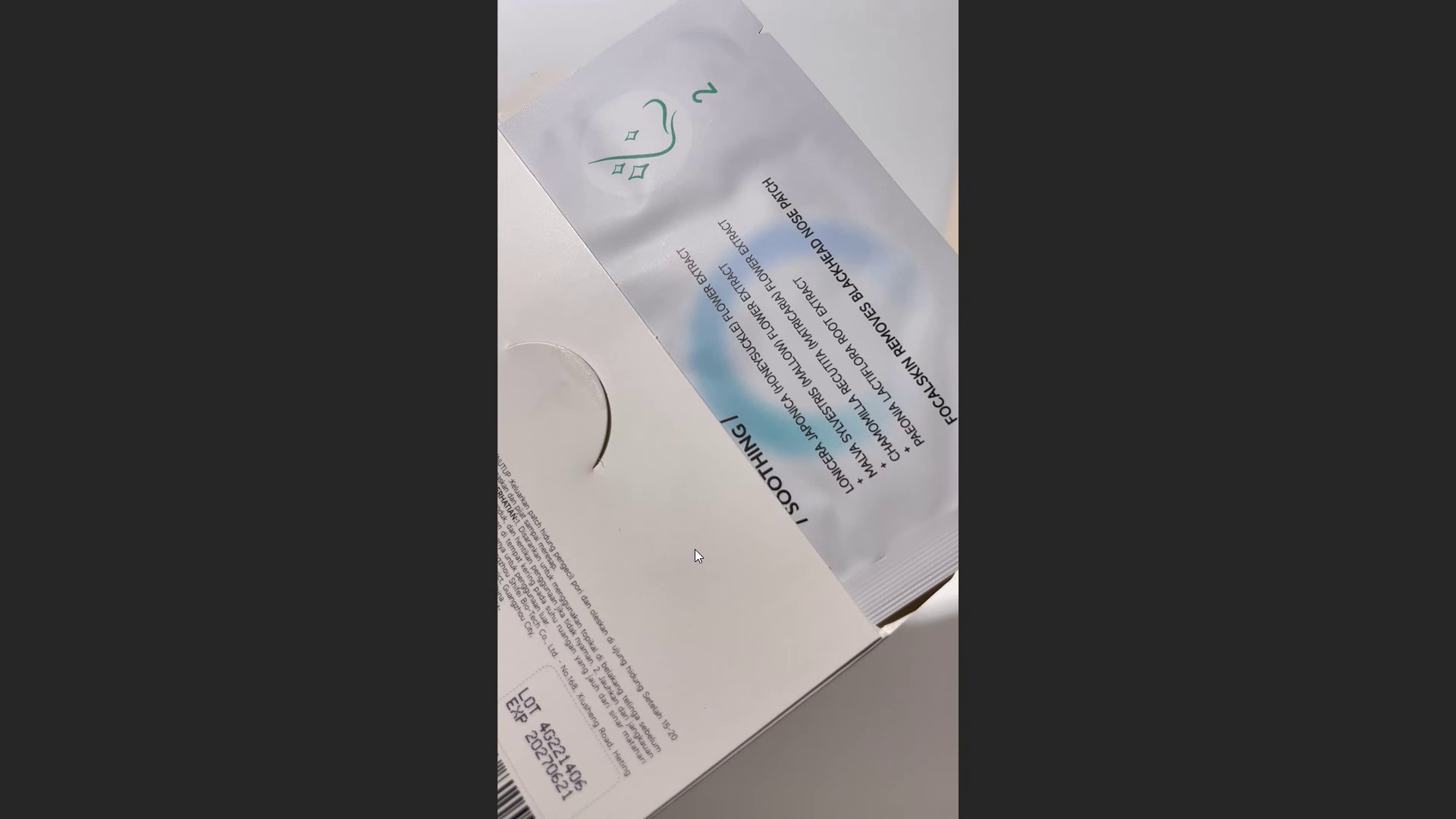 
key(Space)
 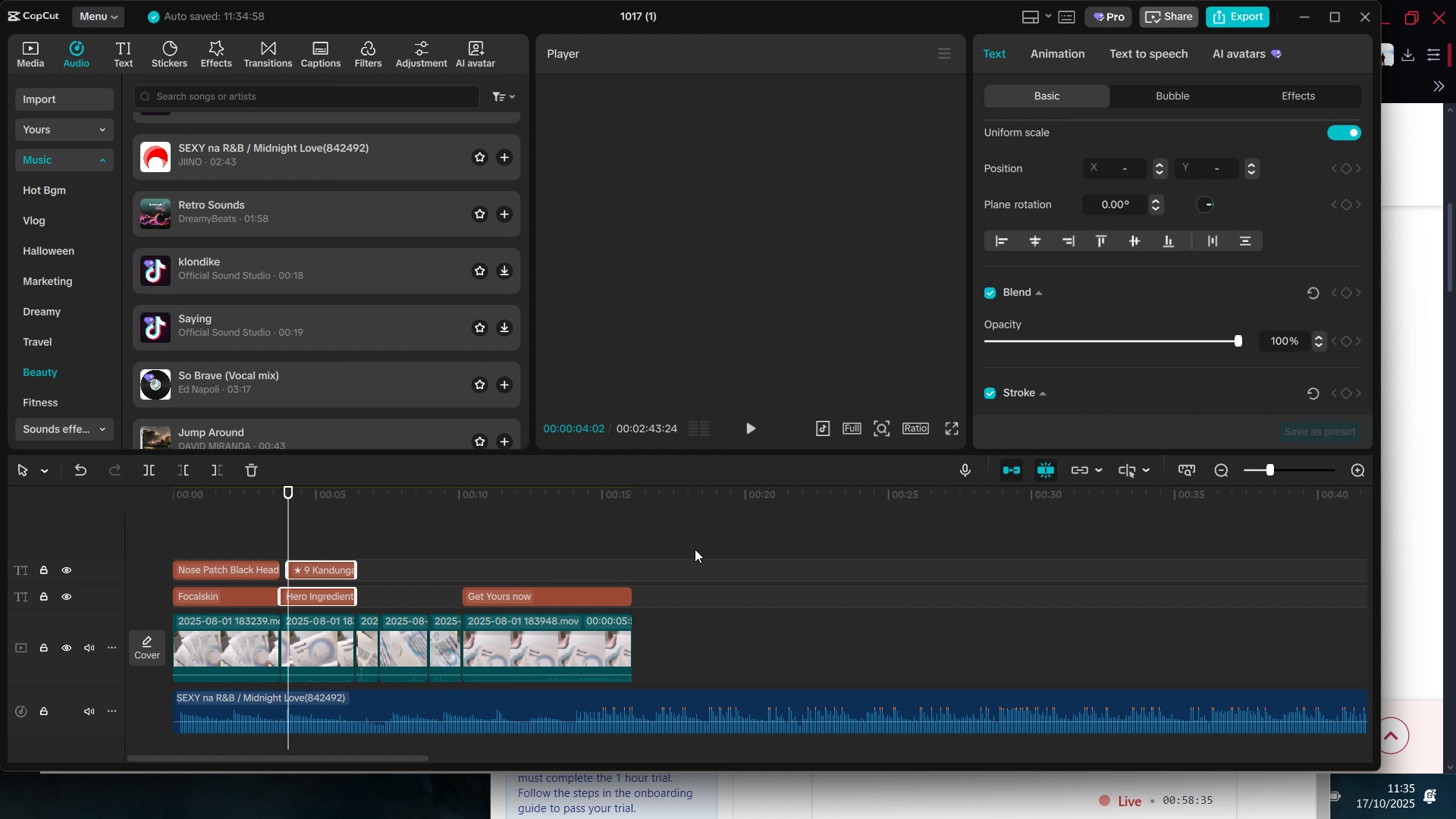 
key(Escape)
 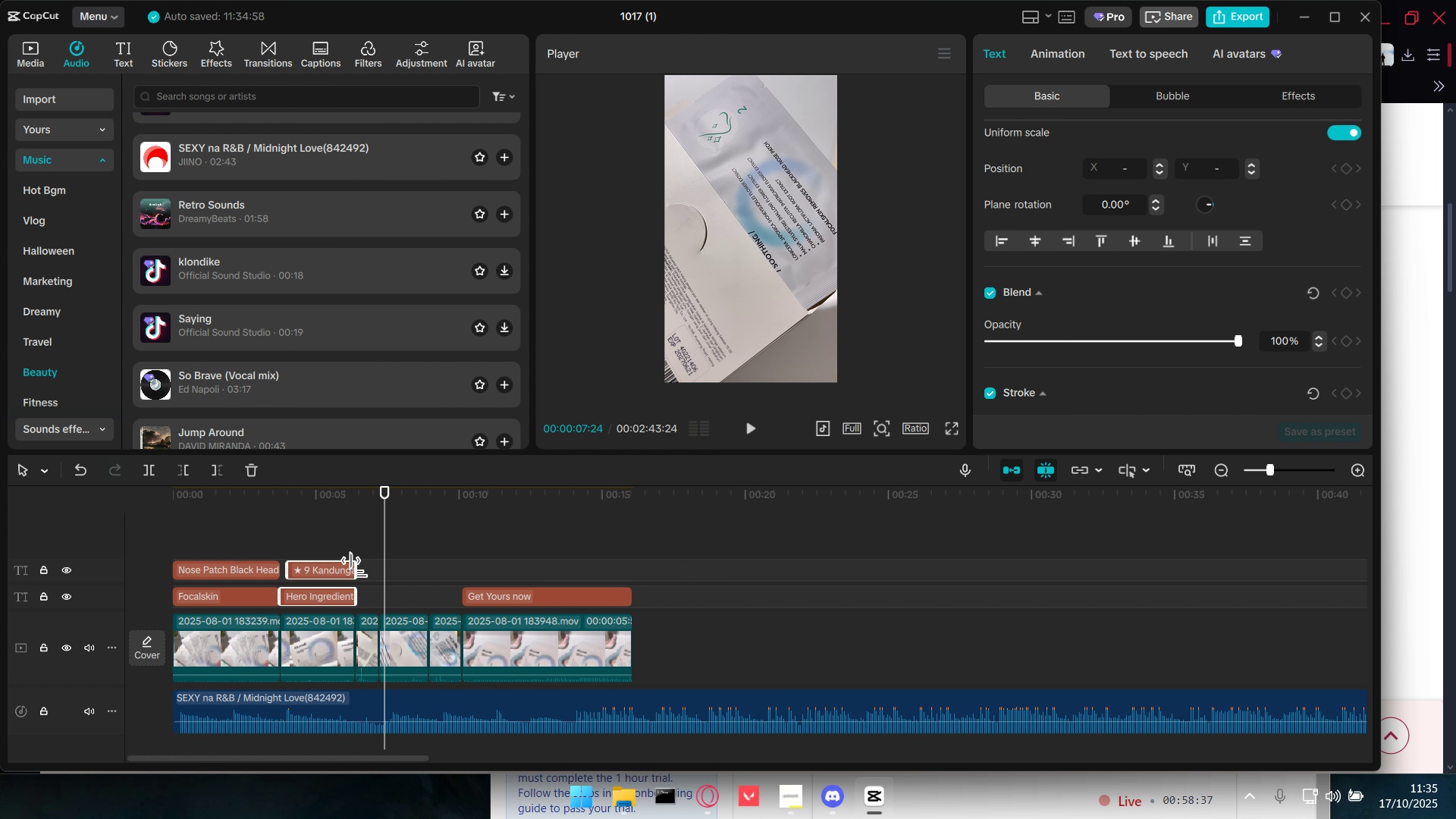 
left_click_drag(start_coordinate=[358, 576], to_coordinate=[463, 583])
 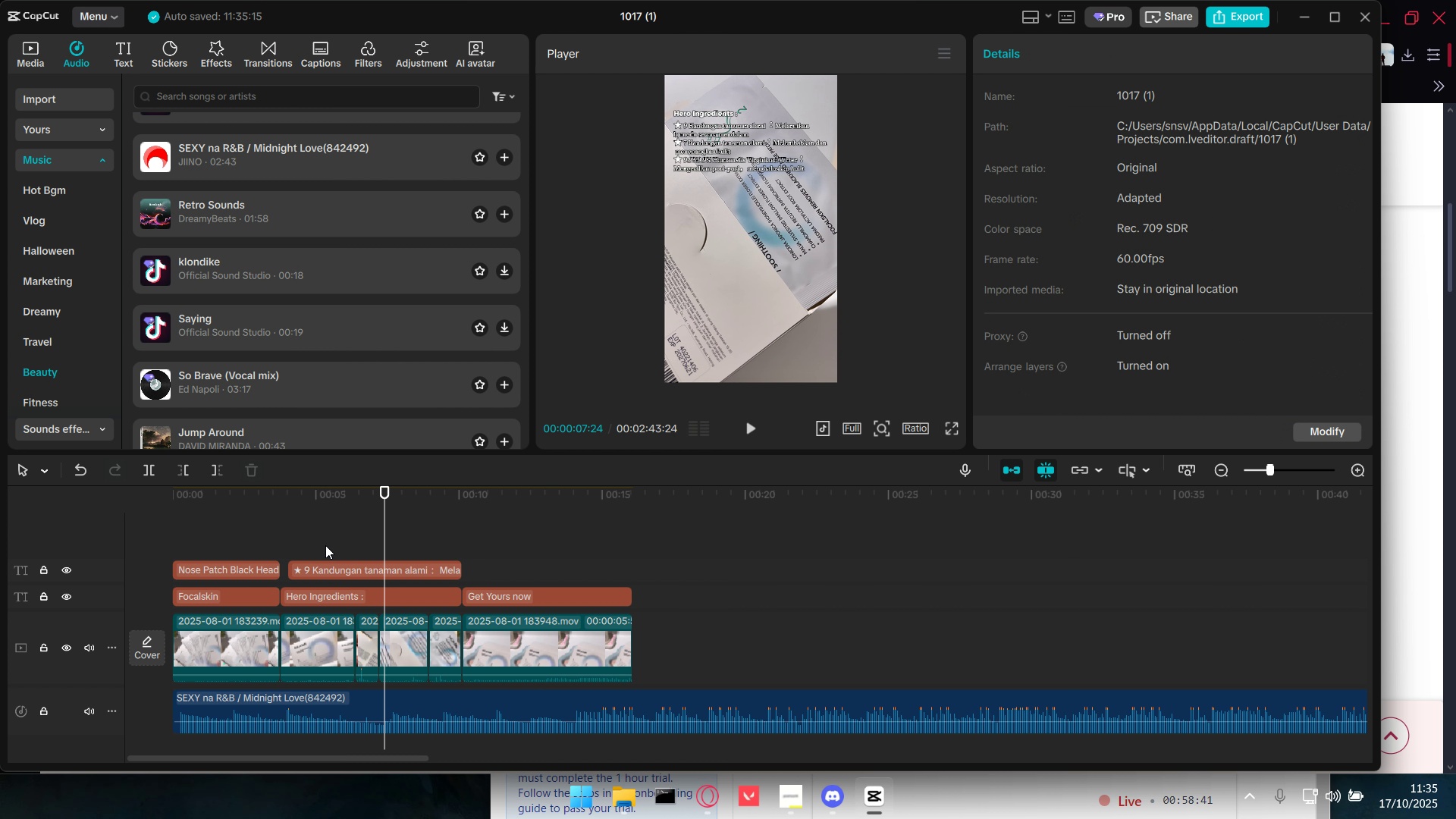 
left_click([325, 545])
 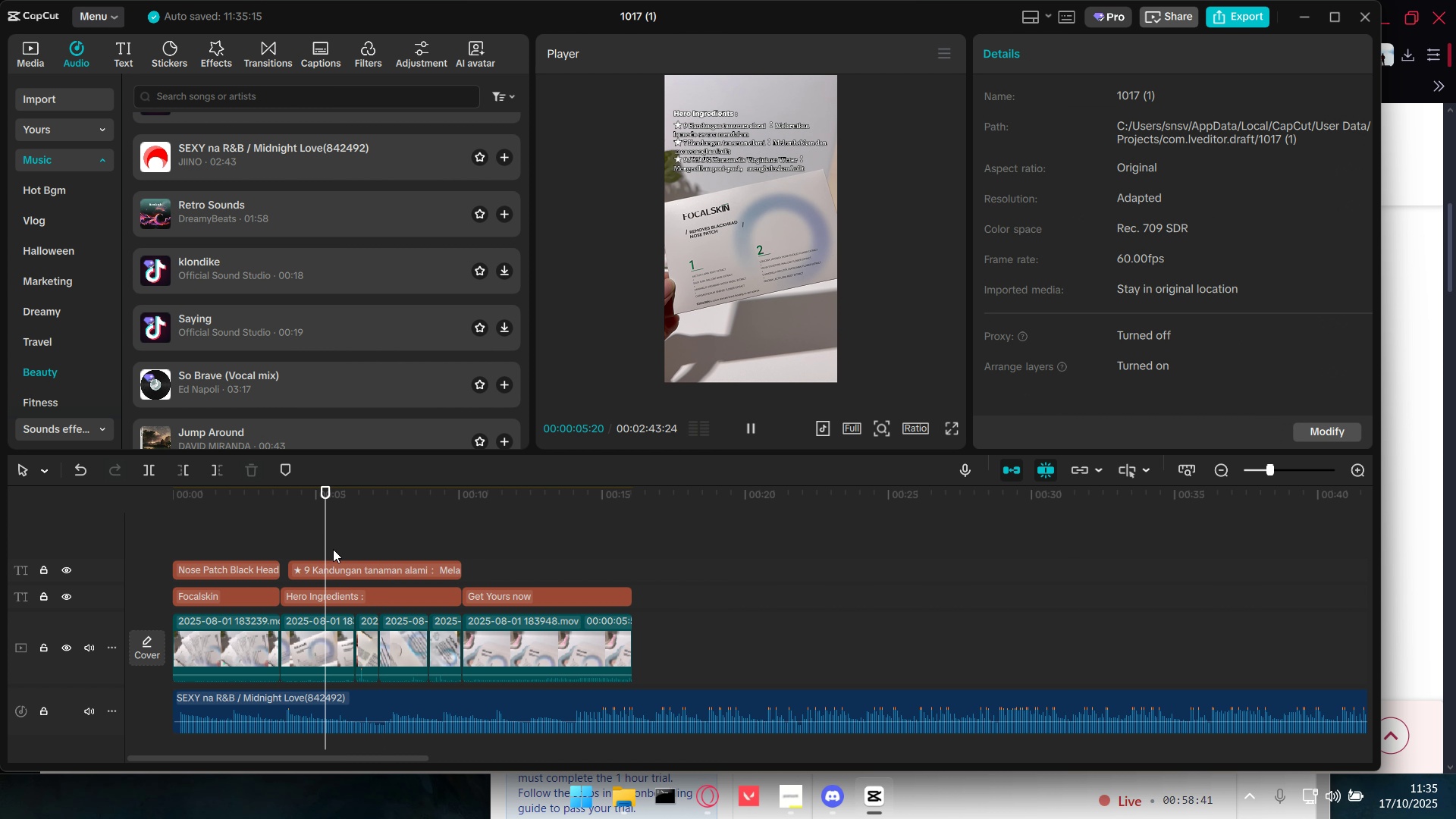 
key(Space)
 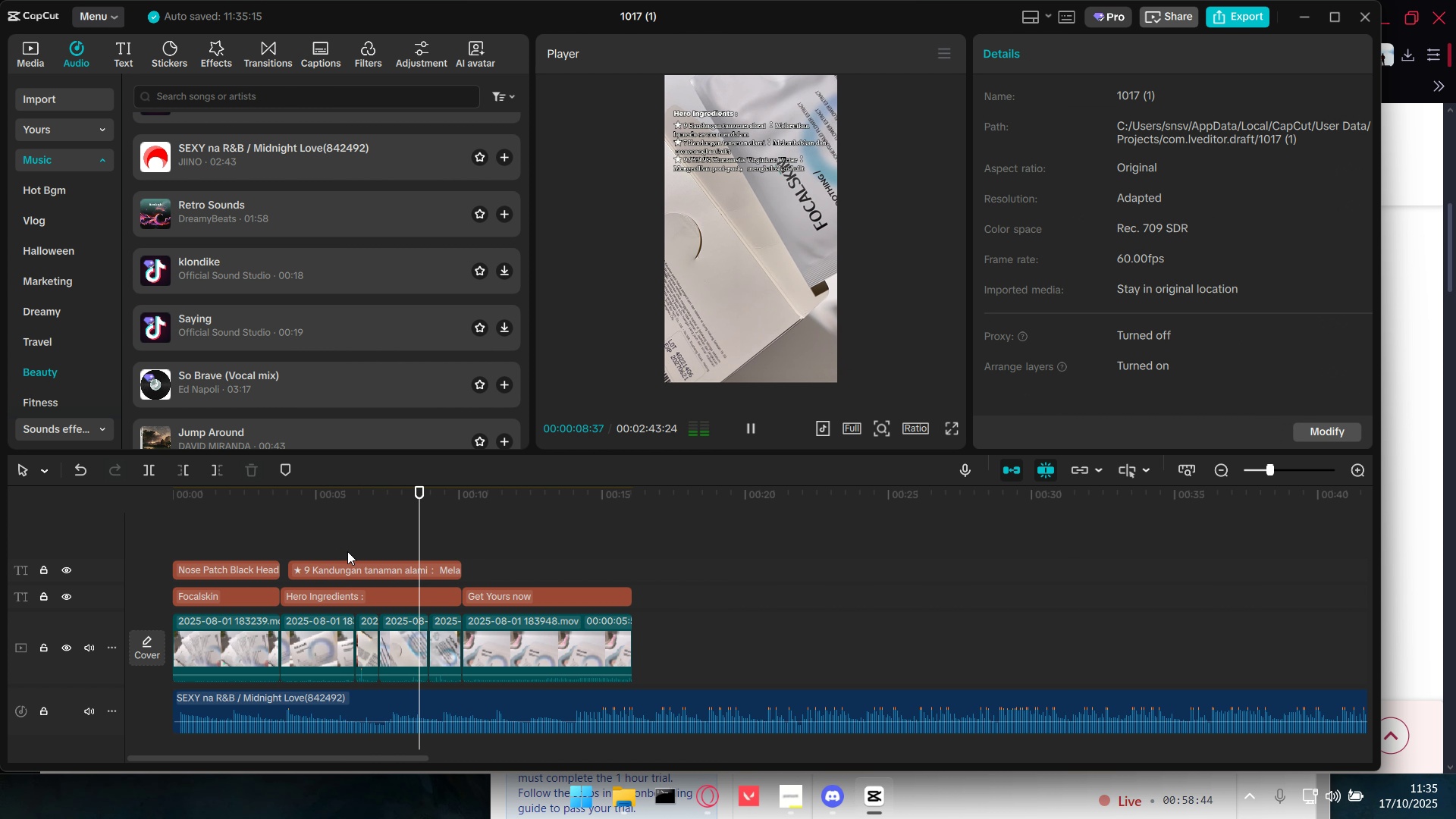 
key(Space)
 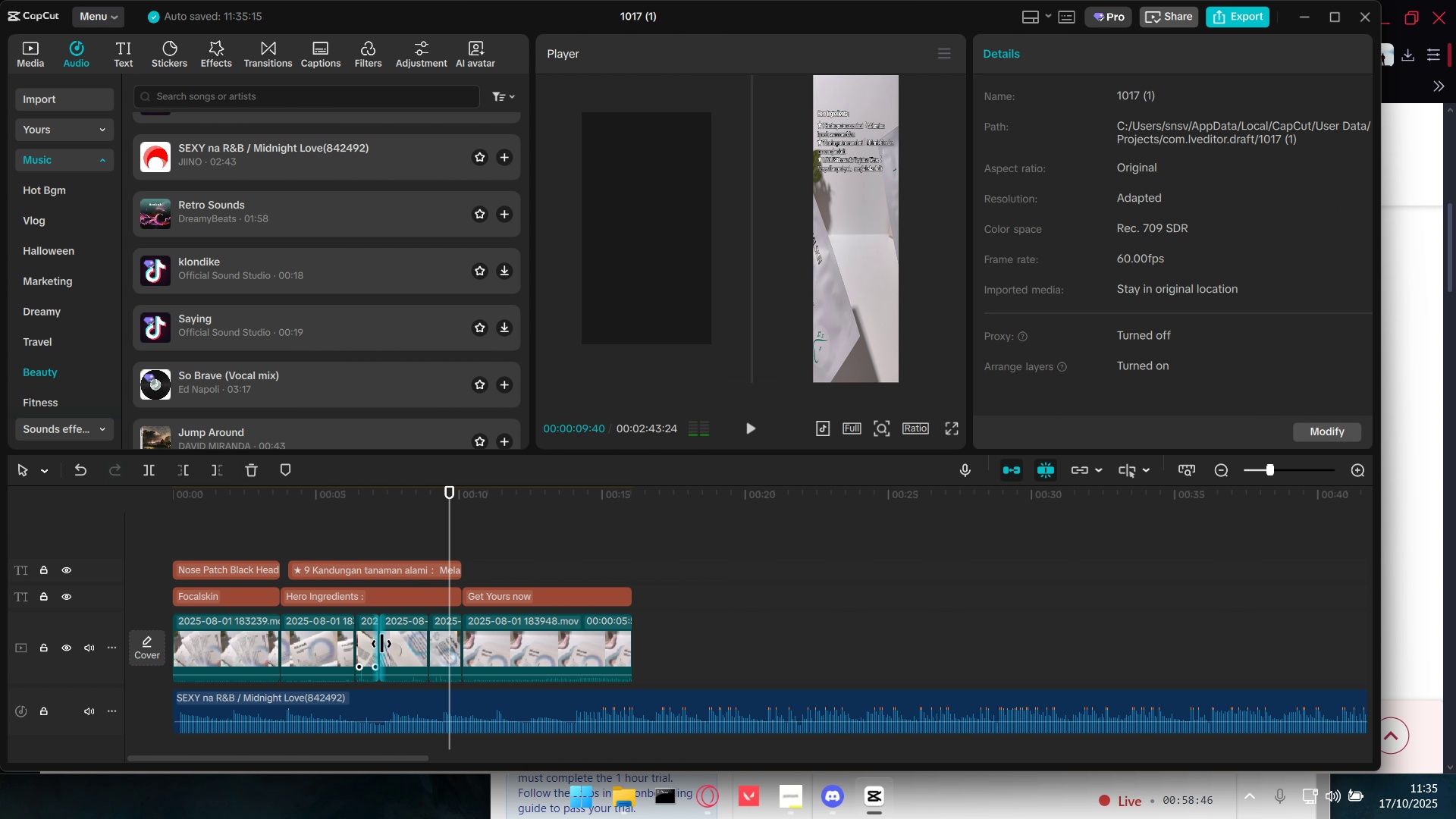 
left_click([376, 644])
 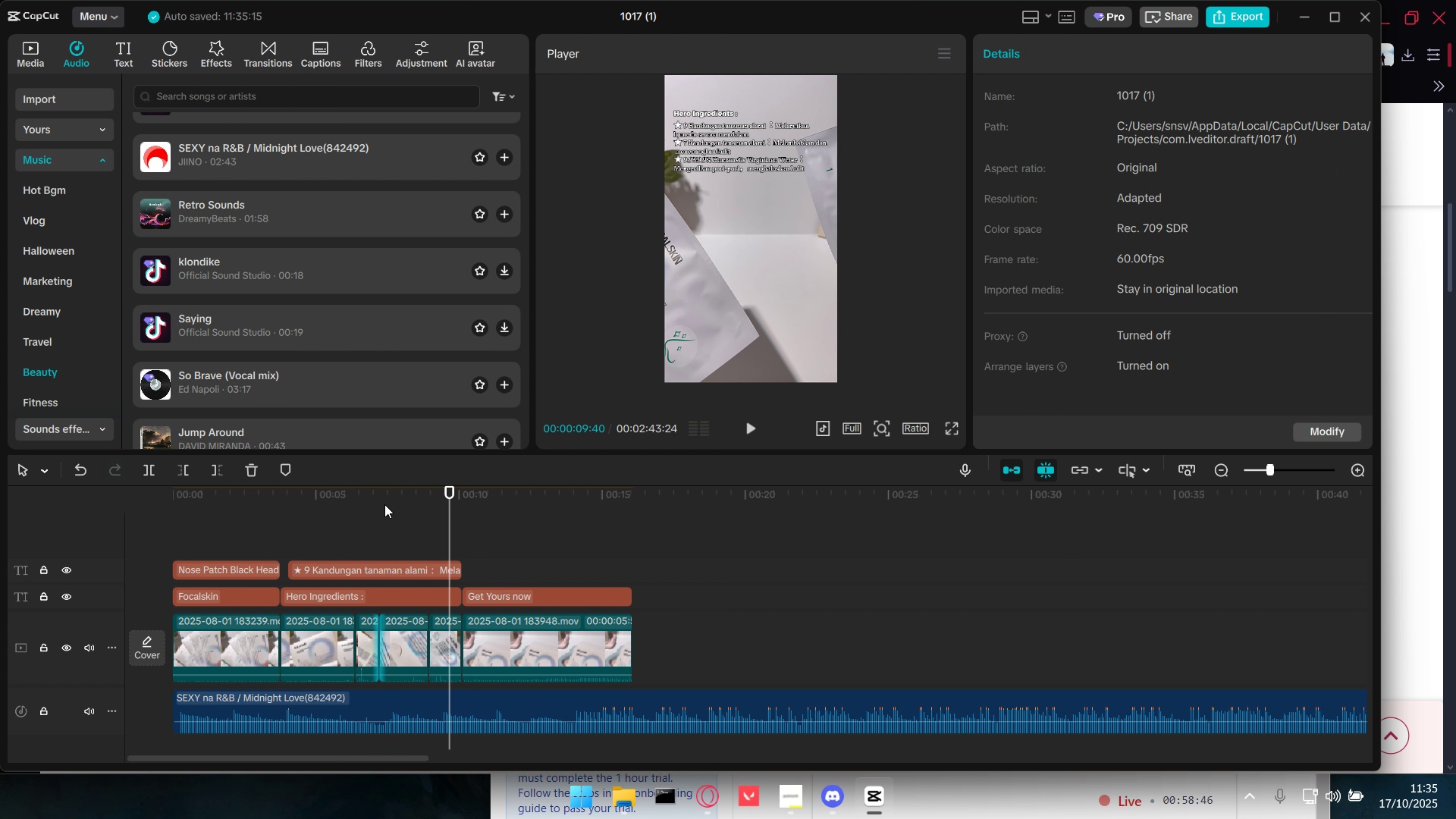 
double_click([384, 504])
 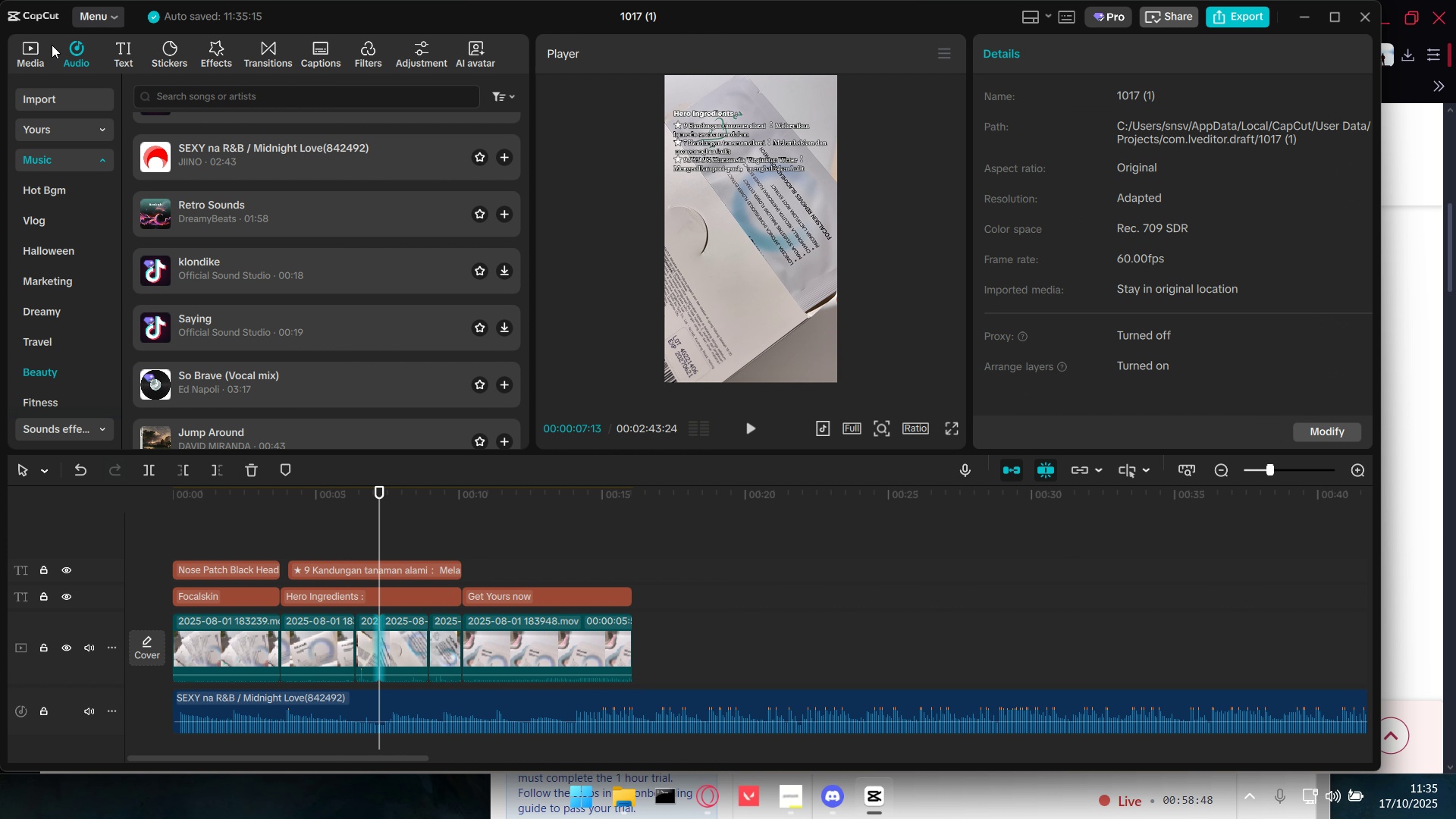 
left_click([37, 46])
 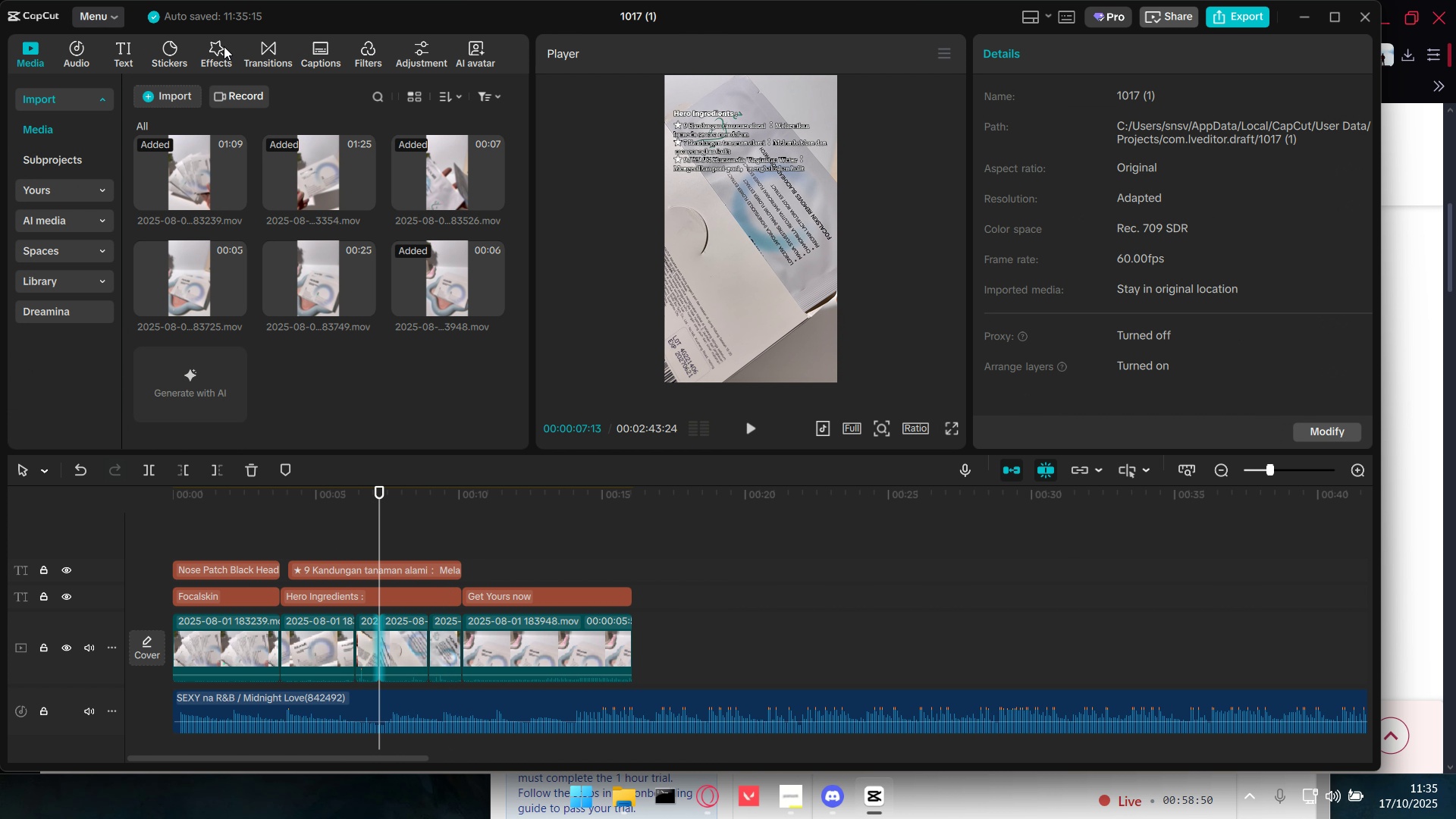 
left_click([262, 40])
 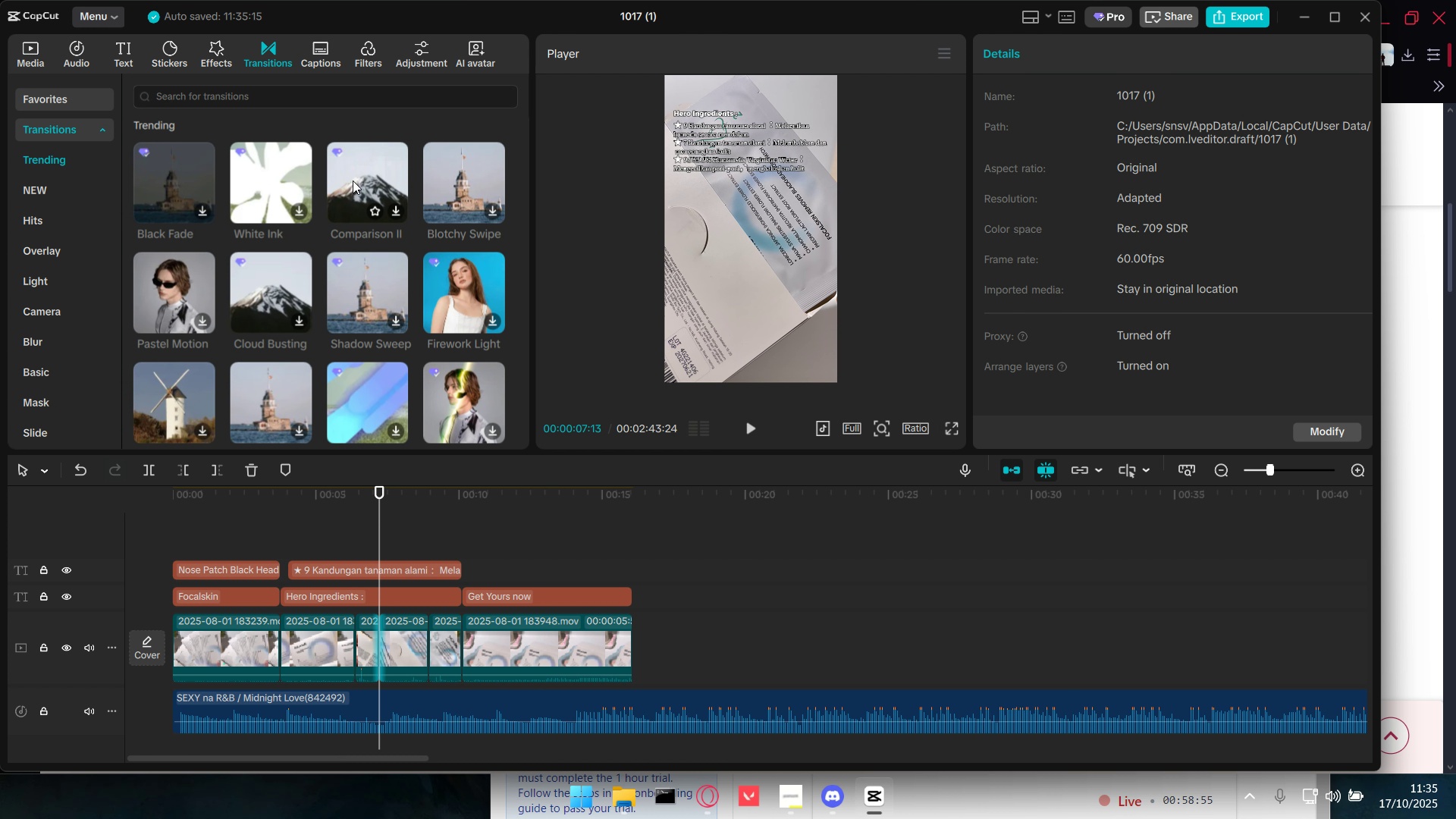 
wait(5.83)
 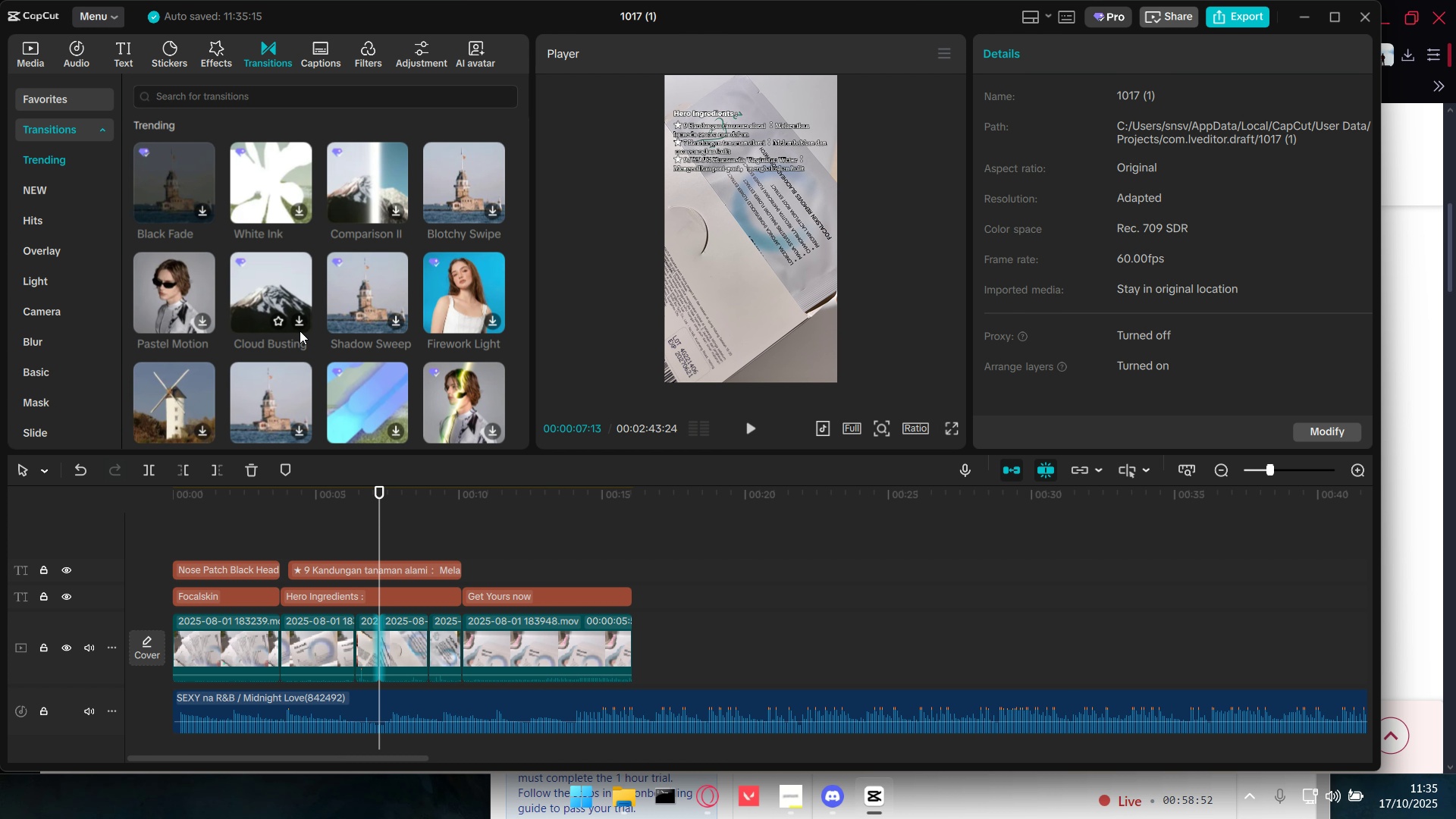 
scroll: coordinate [170, 317], scroll_direction: down, amount: 4.0
 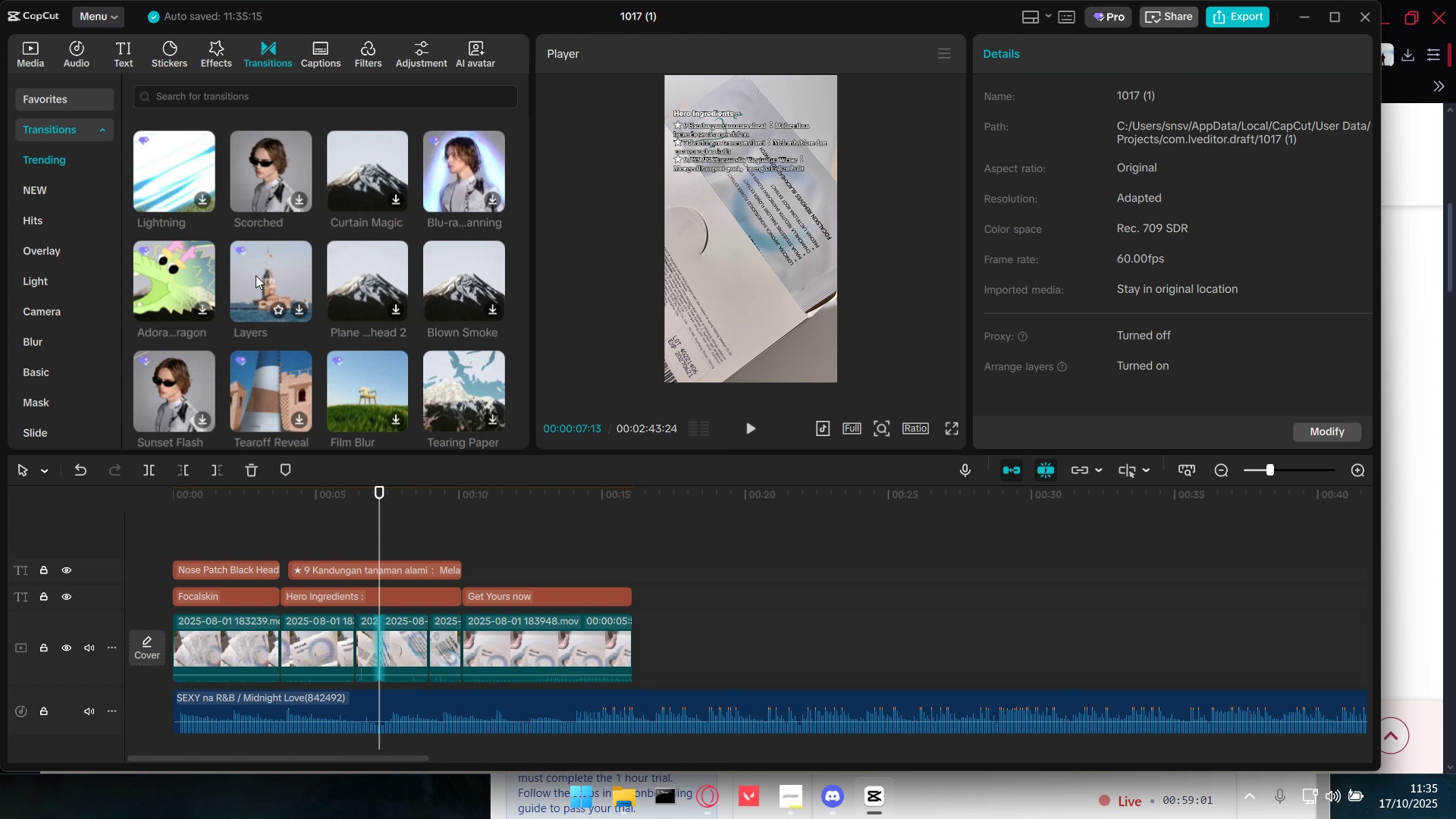 
scroll: coordinate [256, 275], scroll_direction: up, amount: 6.0
 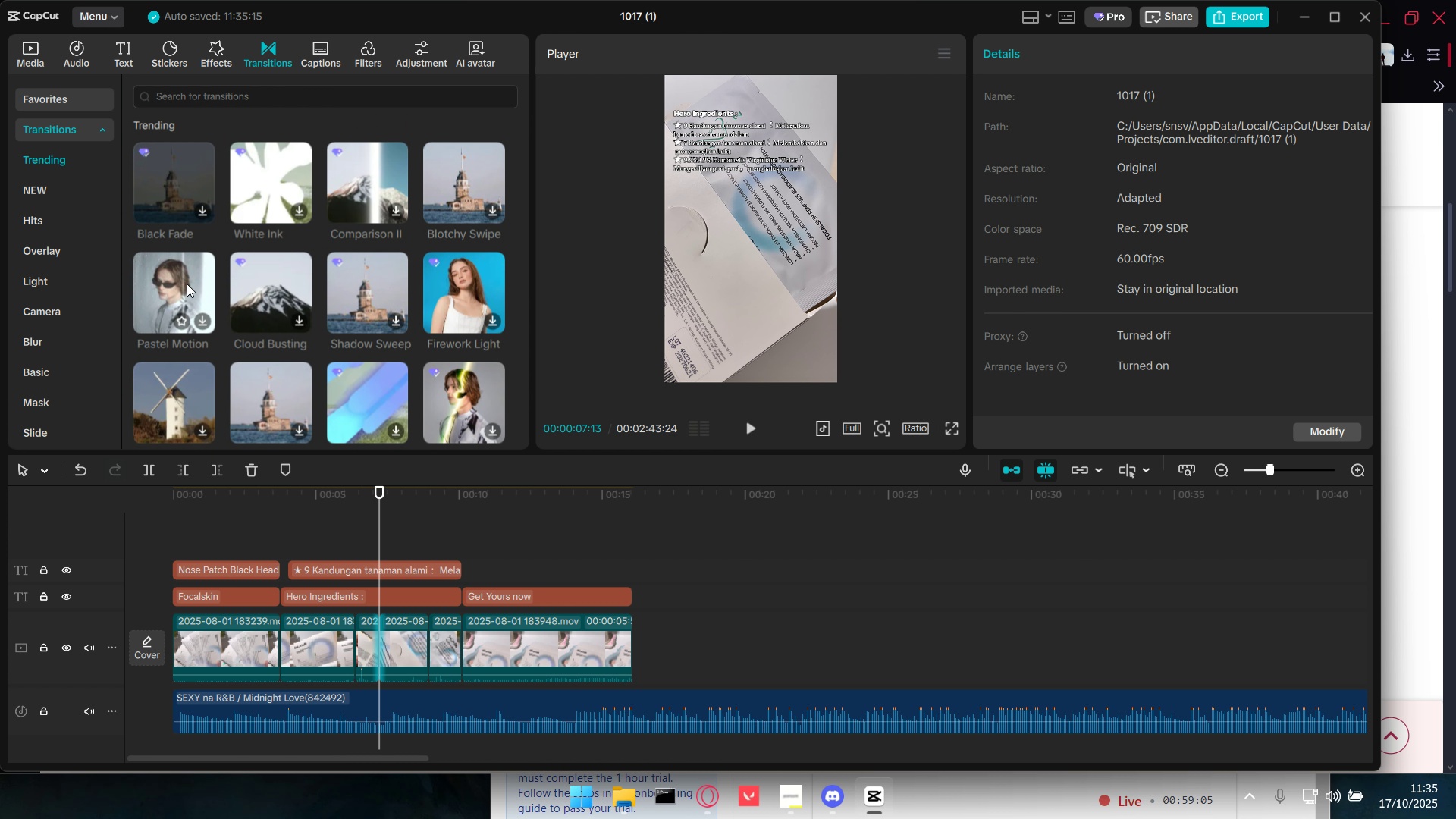 
scroll: coordinate [436, 346], scroll_direction: down, amount: 6.0
 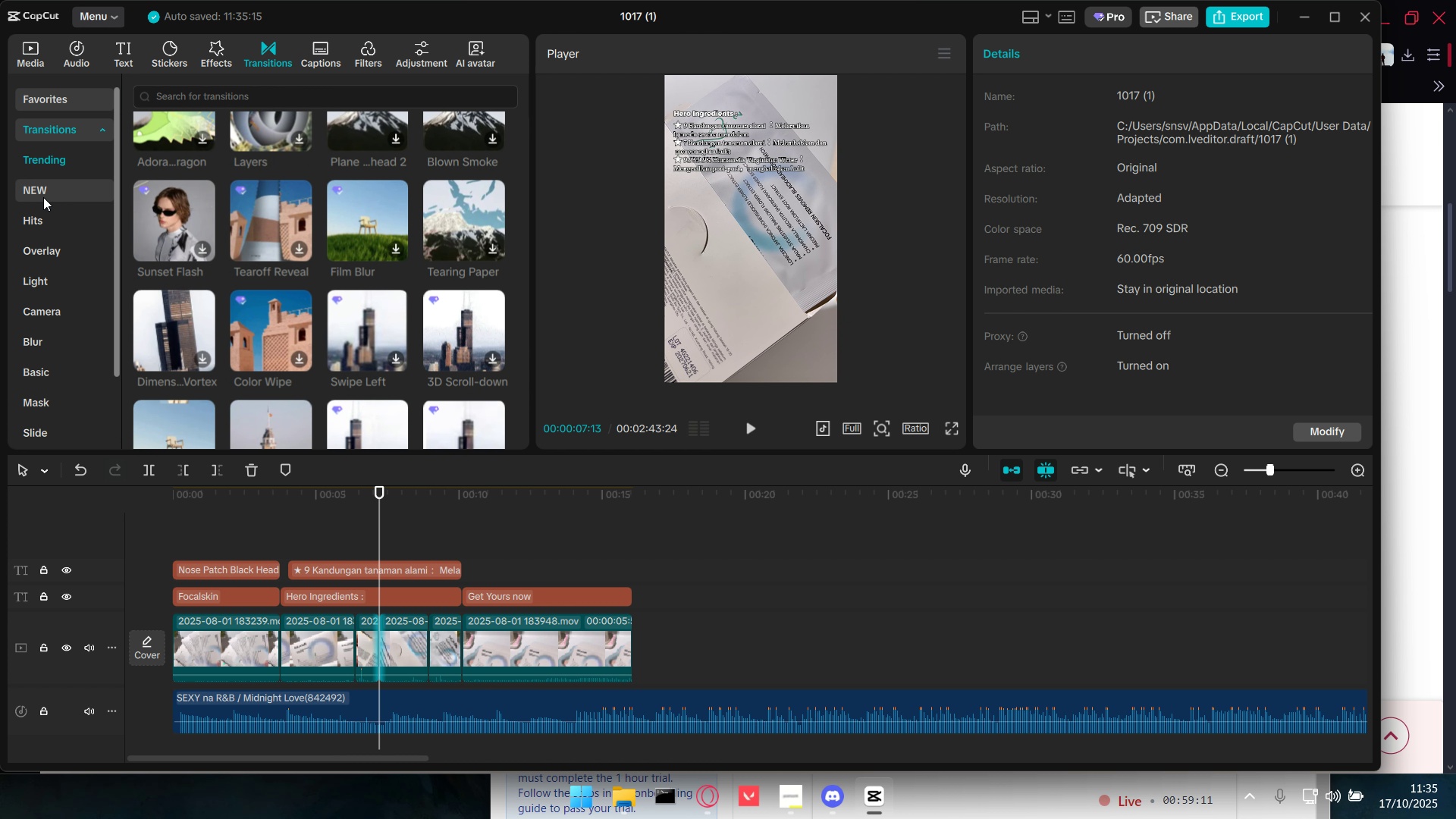 
left_click([43, 197])
 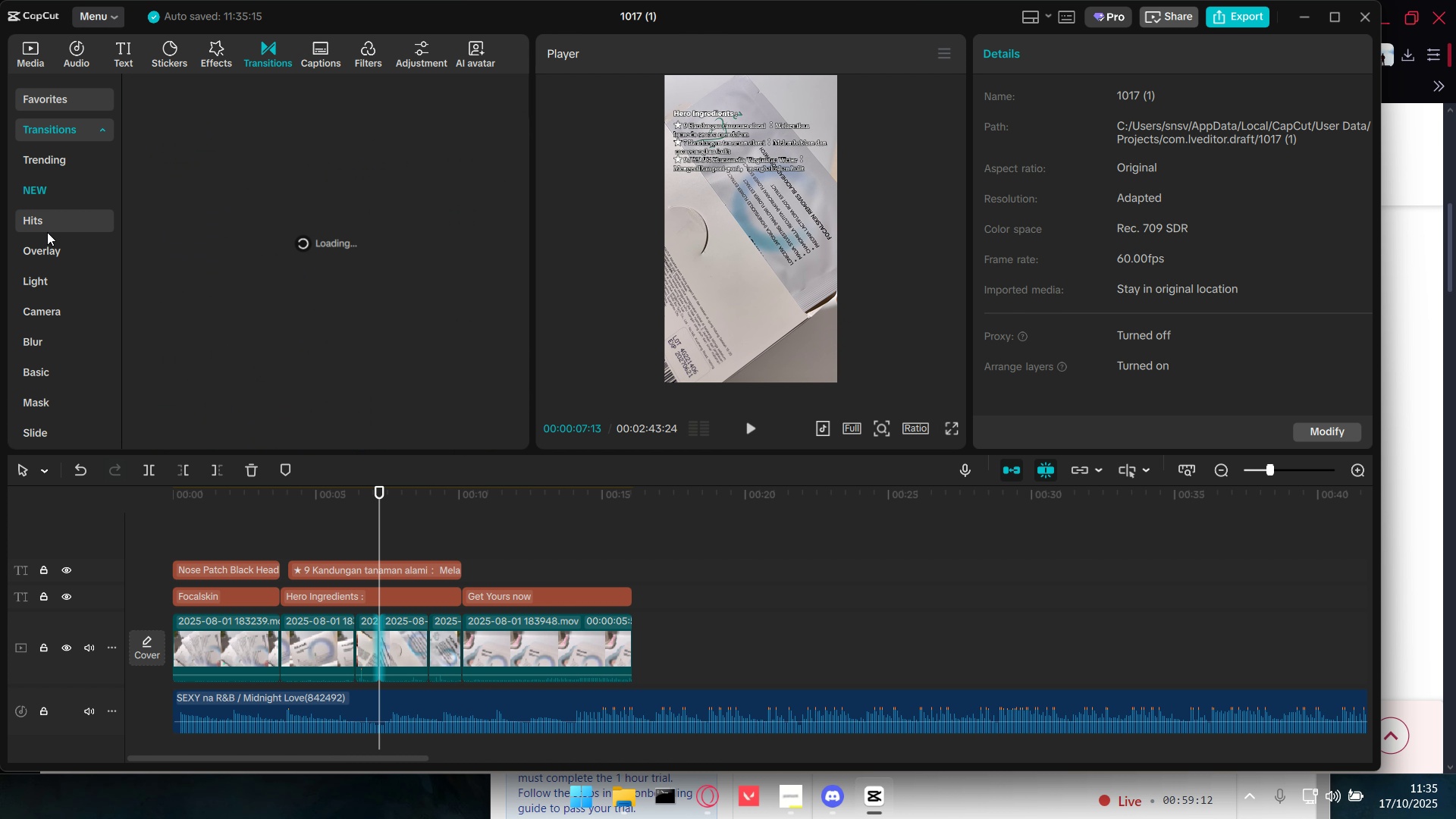 
double_click([47, 230])
 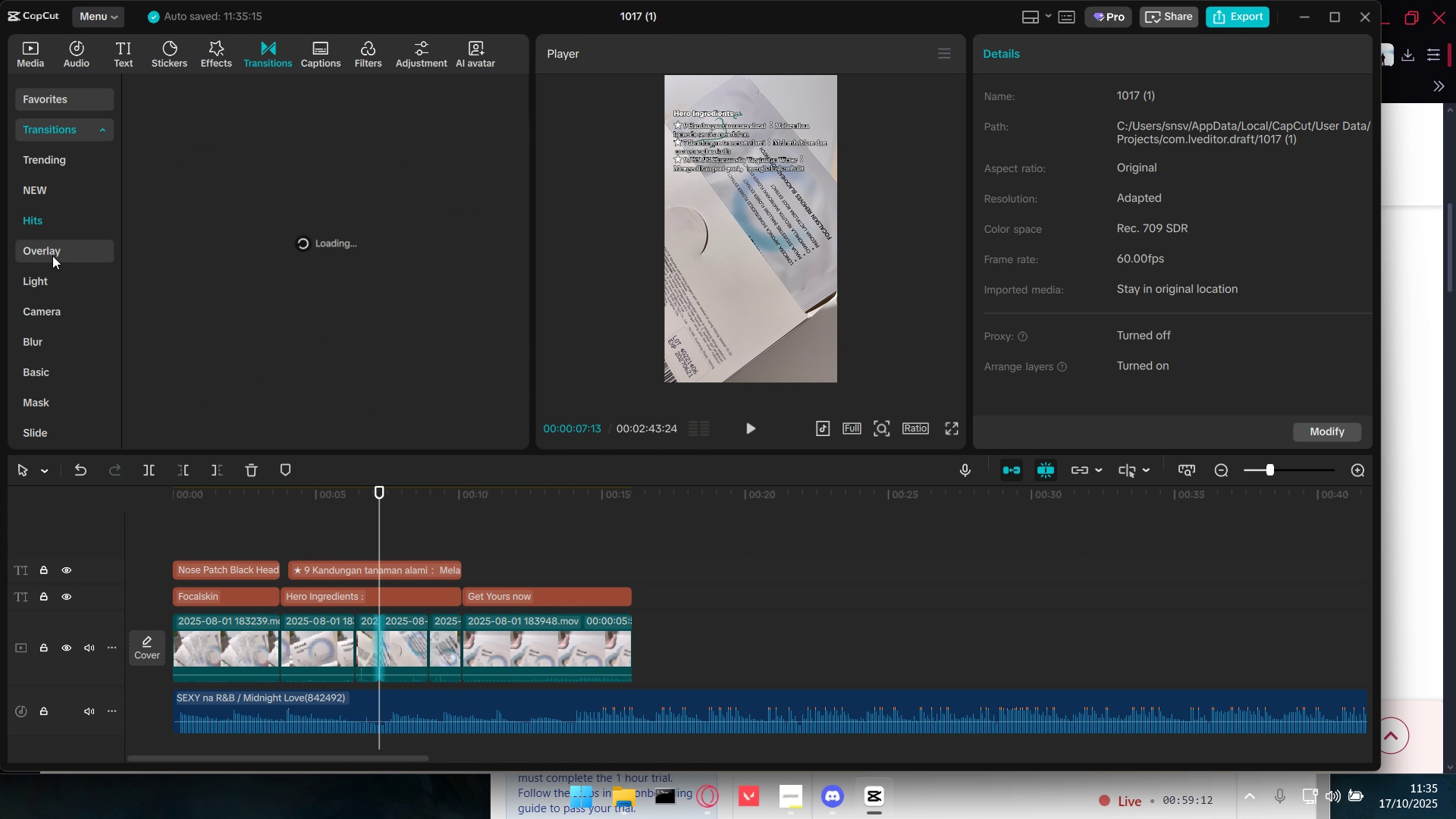 
triple_click([52, 254])
 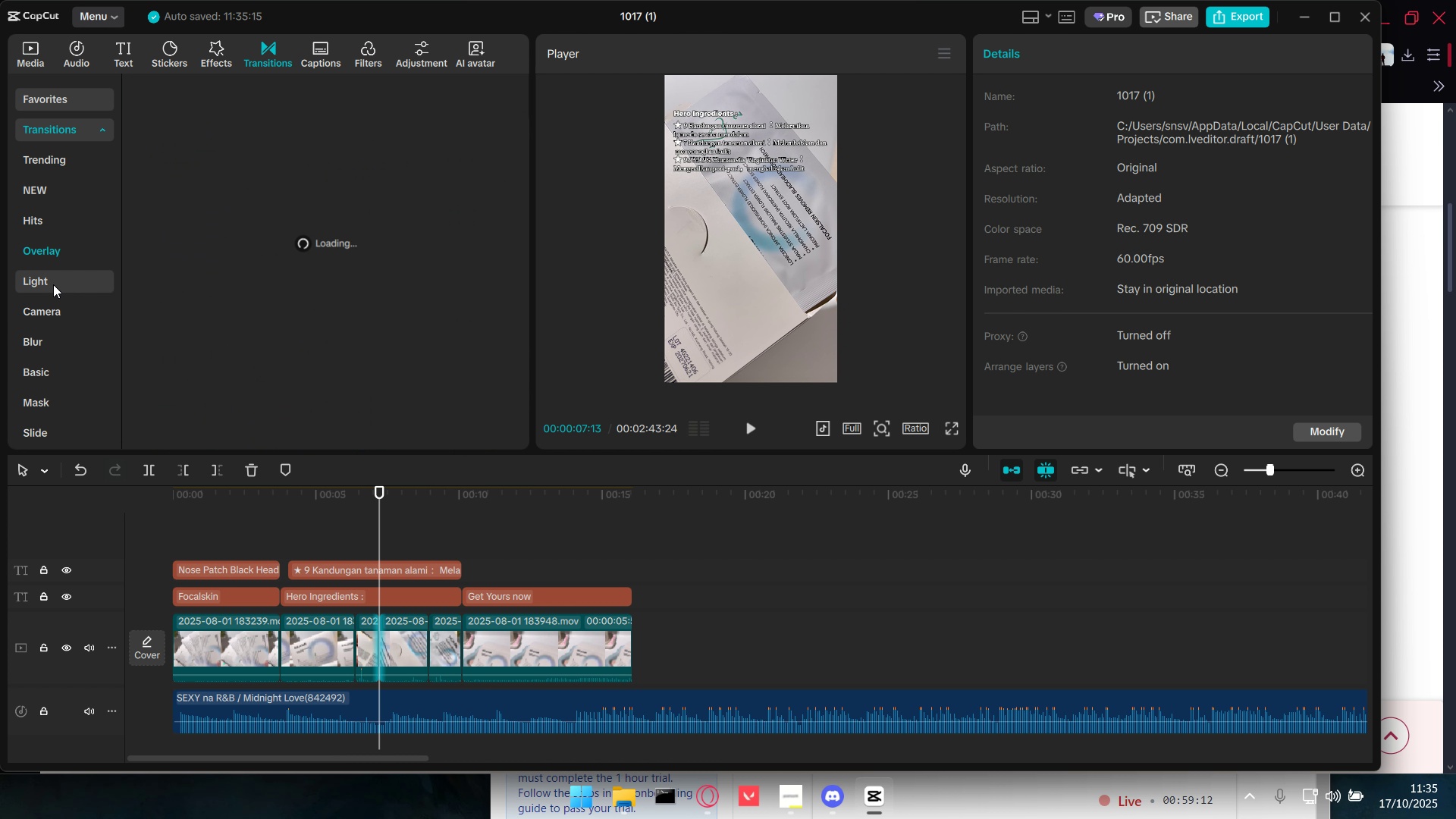 
triple_click([53, 284])
 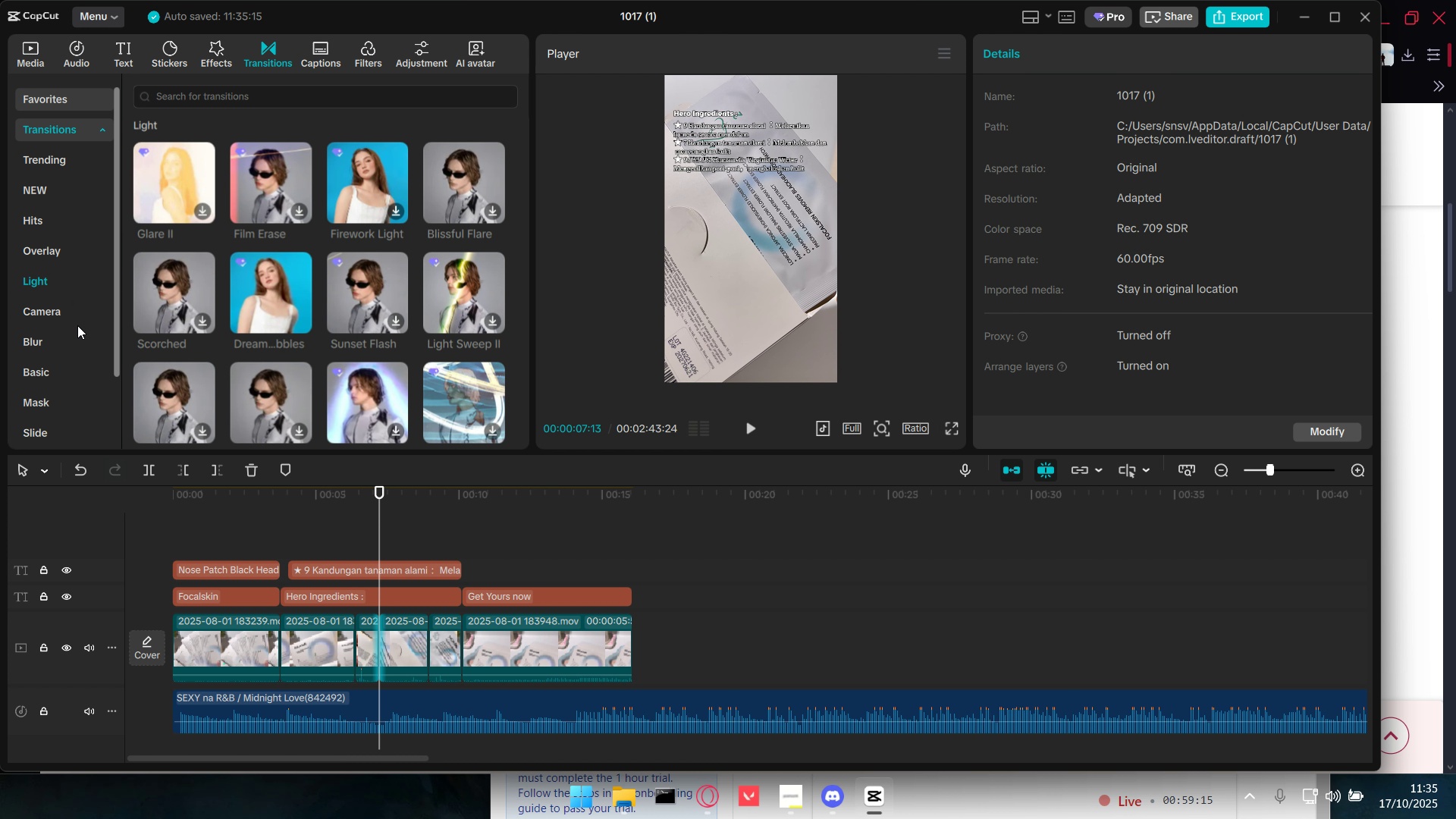 
left_click([43, 256])
 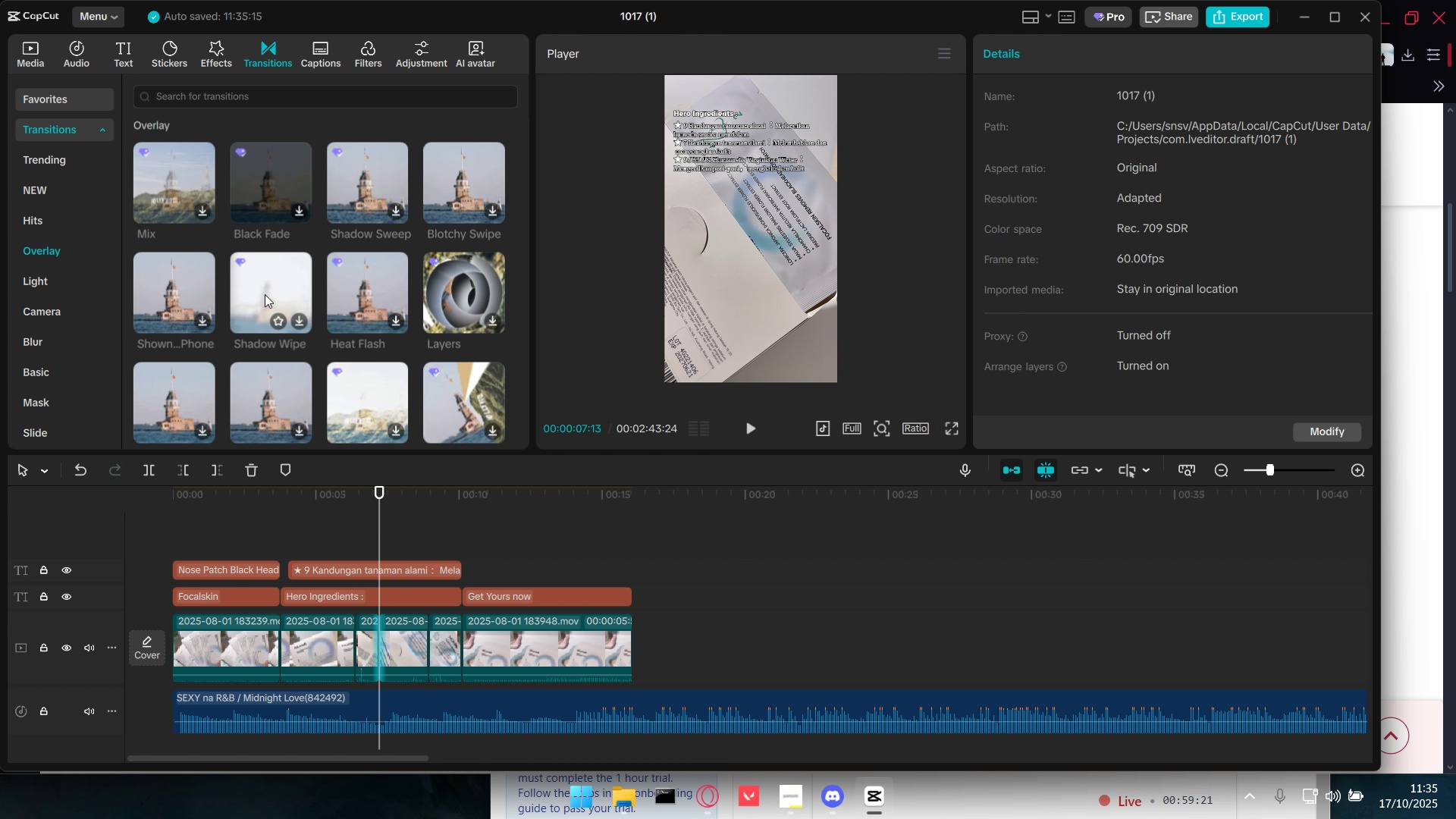 
wait(7.11)
 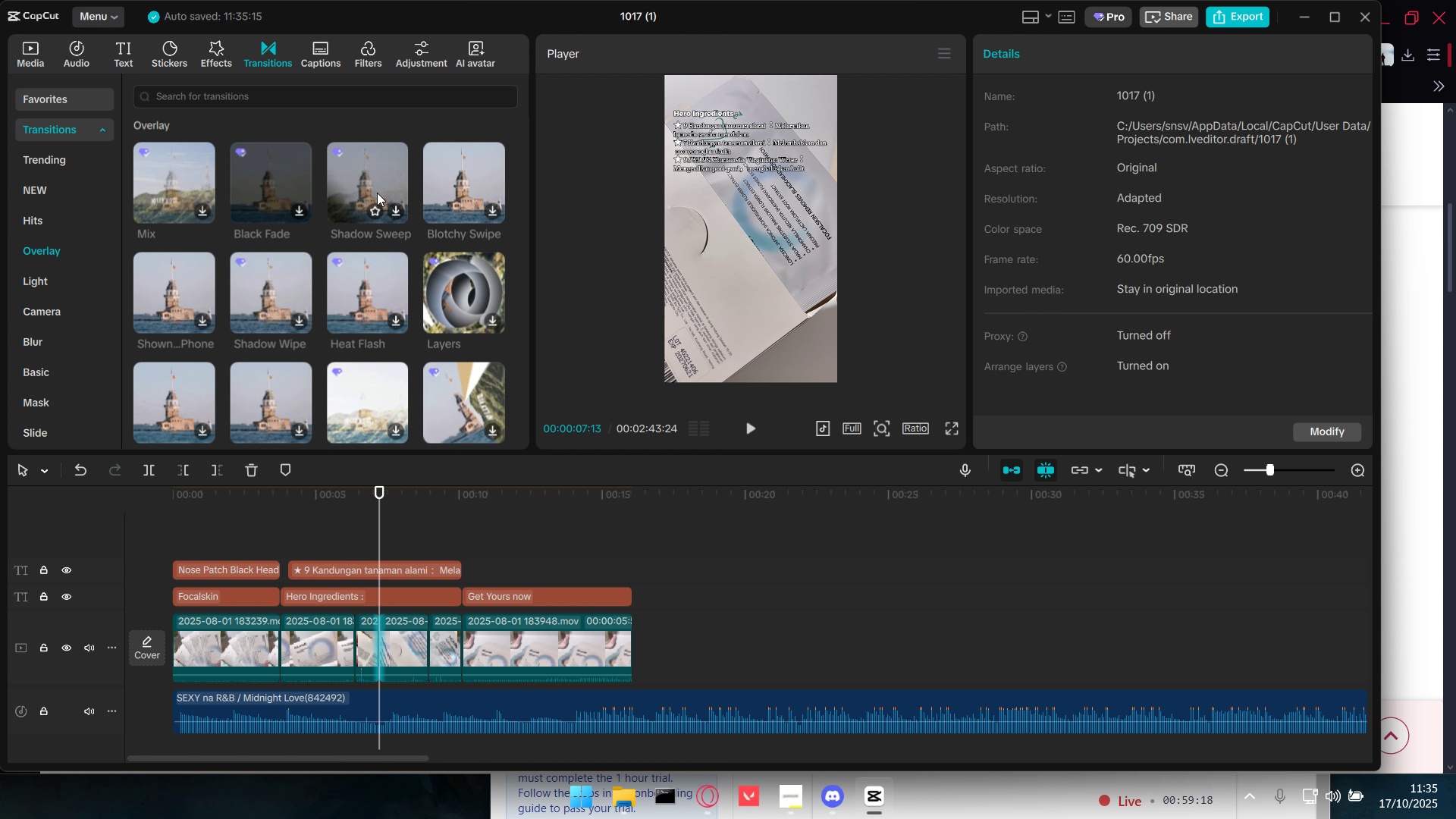 
scroll: coordinate [150, 296], scroll_direction: down, amount: 2.0
 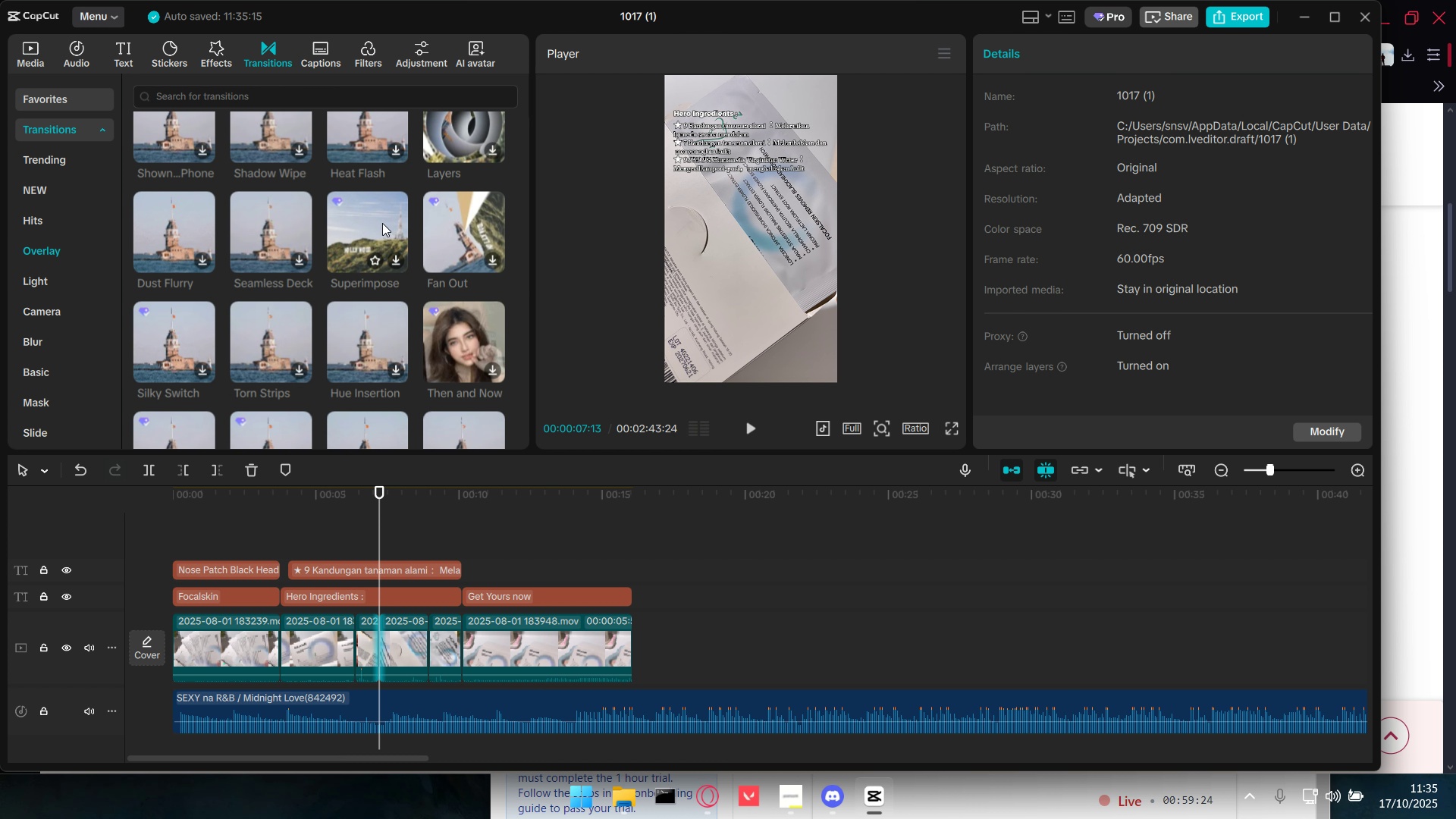 
left_click_drag(start_coordinate=[382, 223], to_coordinate=[376, 650])
 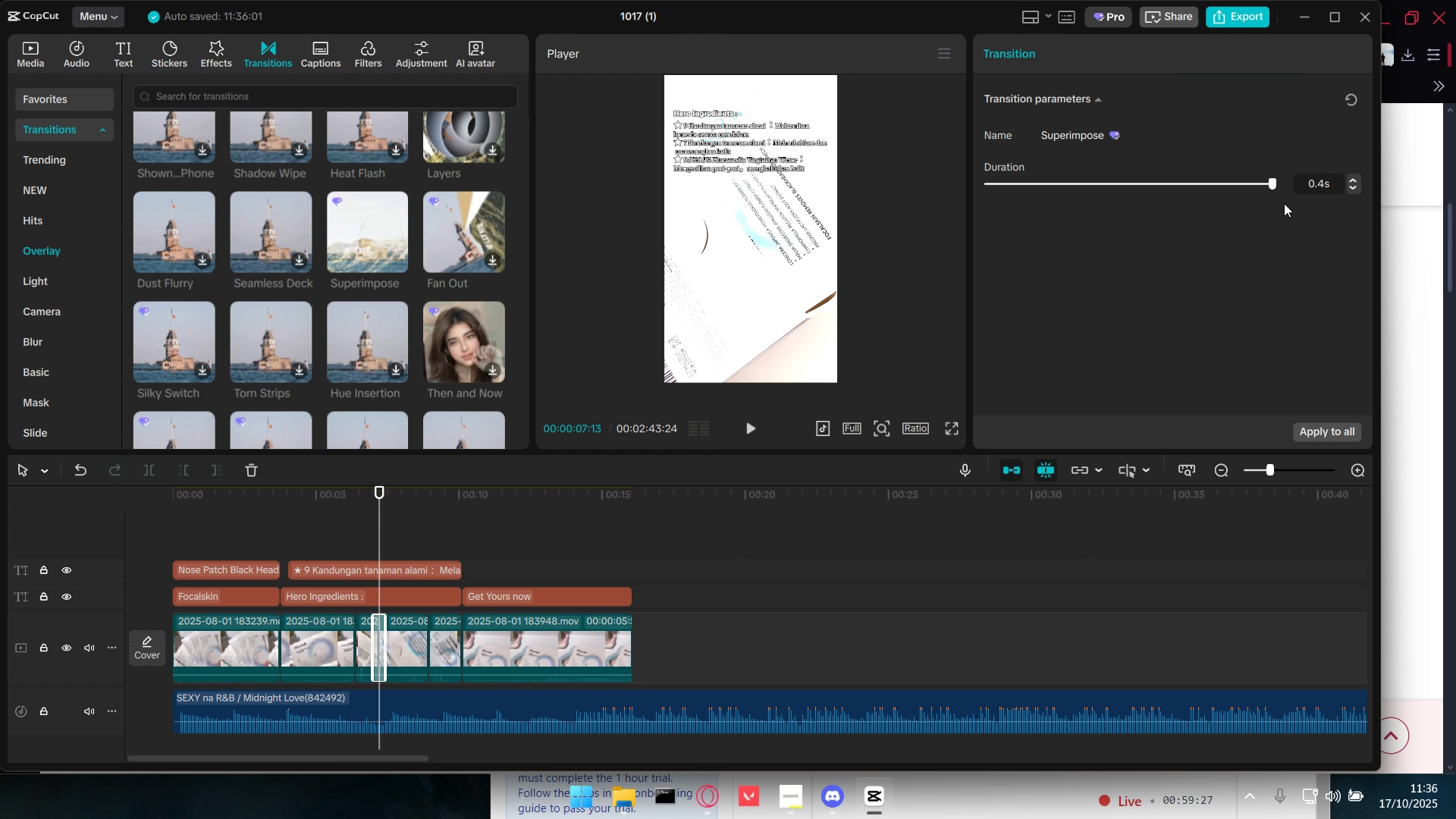 
left_click_drag(start_coordinate=[1264, 183], to_coordinate=[1073, 183])
 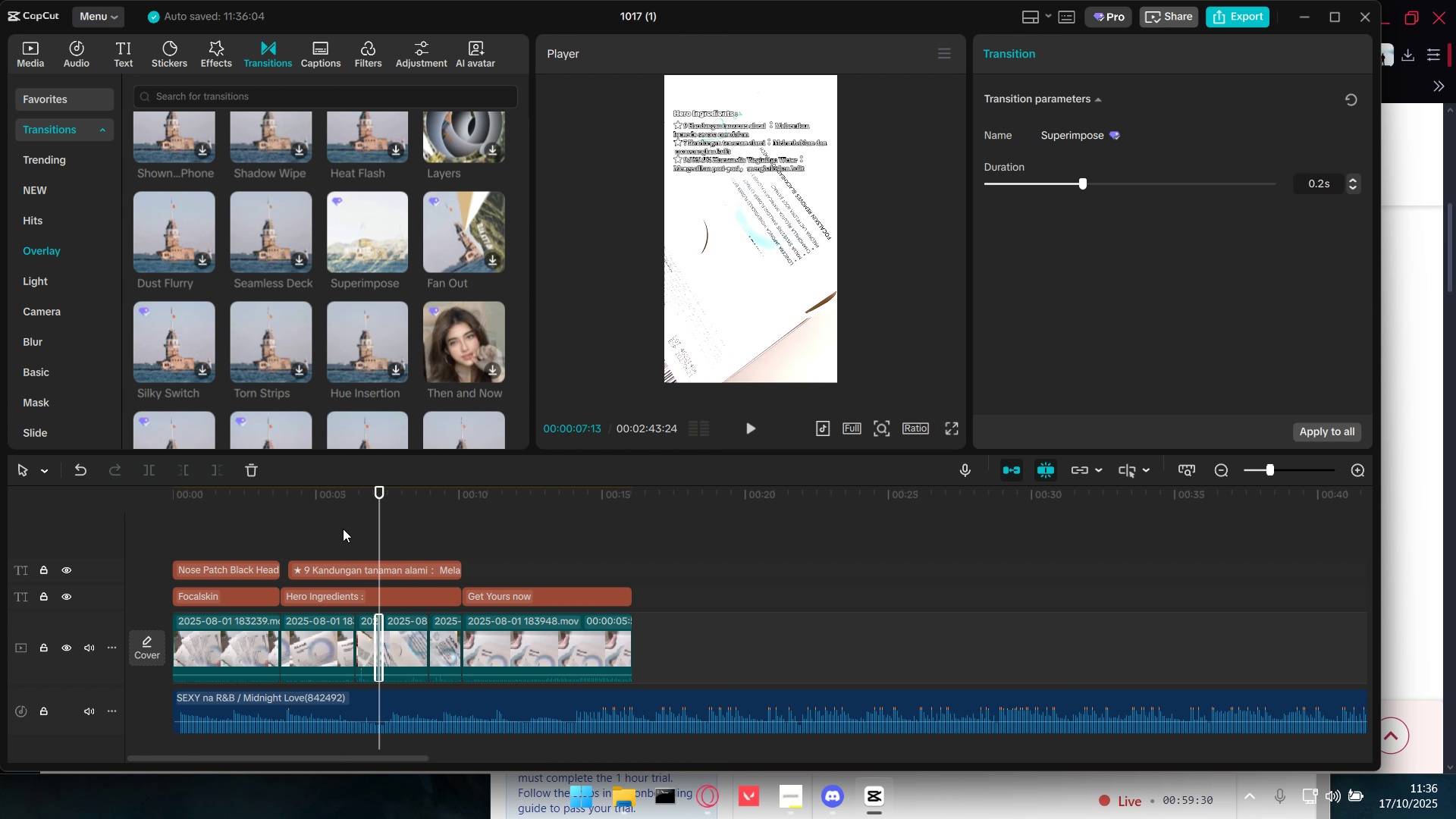 
left_click([343, 529])
 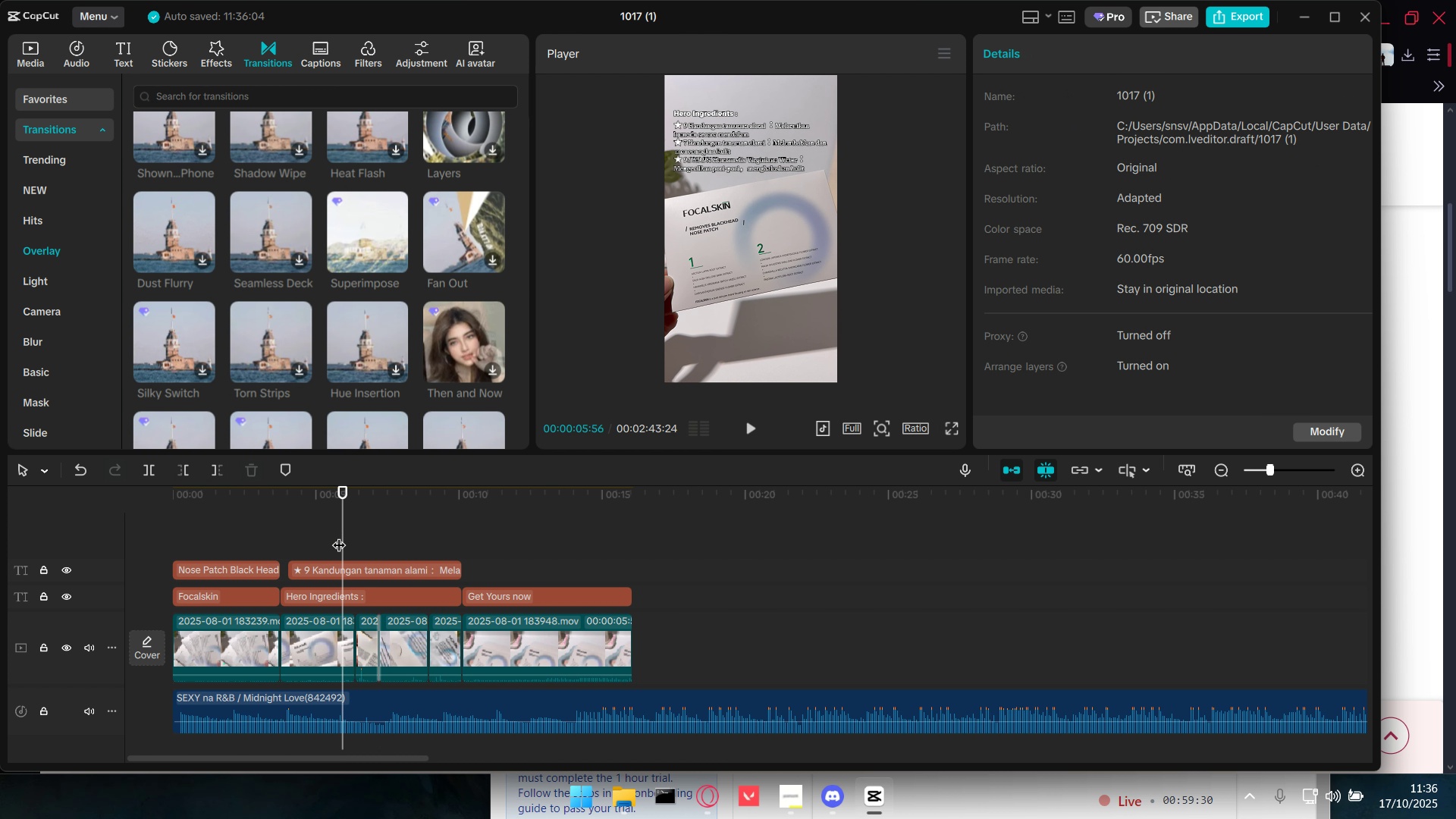 
hold_key(key=Space, duration=6.6)
 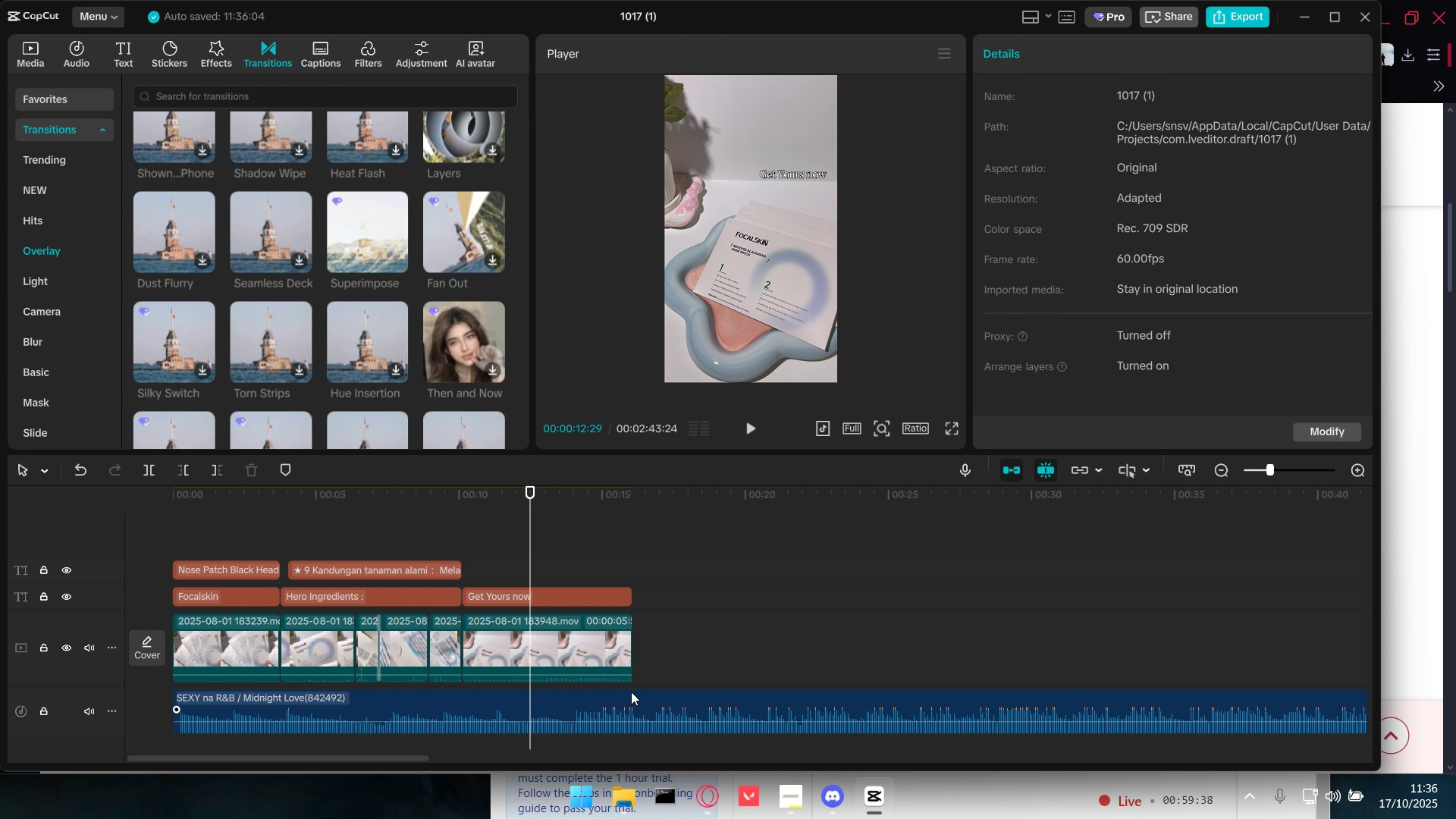 
left_click([631, 692])
 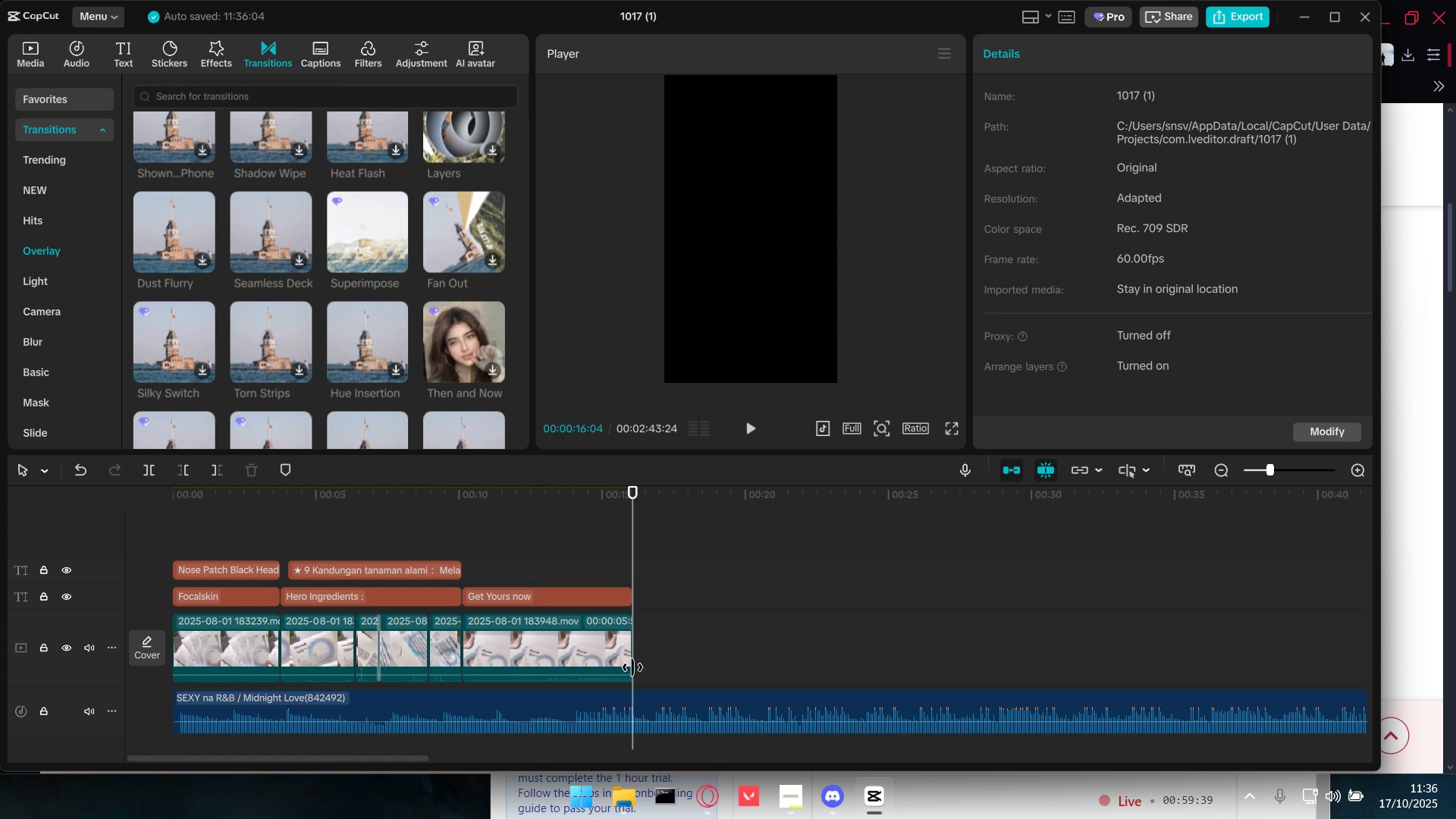 
left_click_drag(start_coordinate=[632, 664], to_coordinate=[626, 662])
 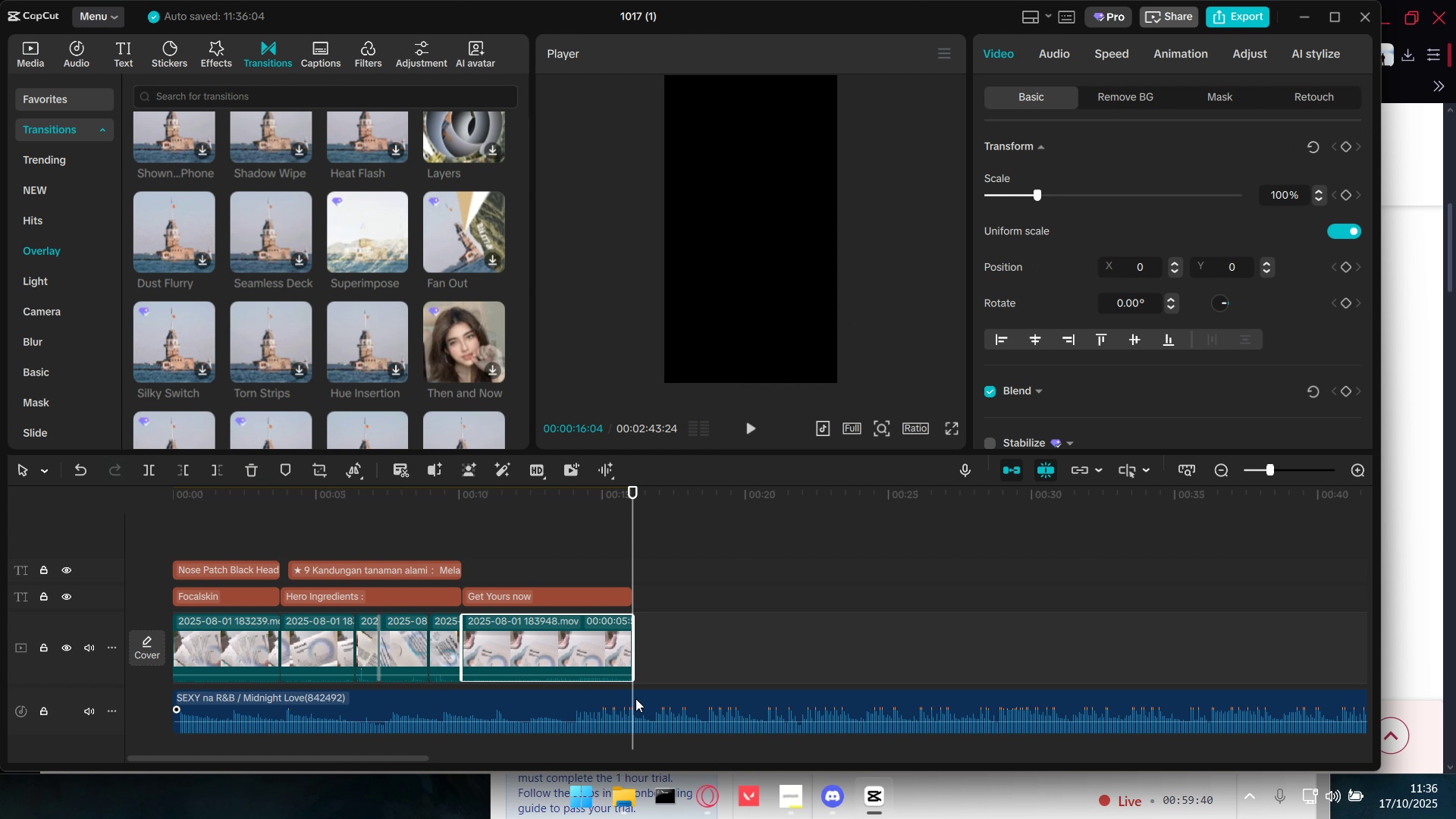 
triple_click([635, 698])
 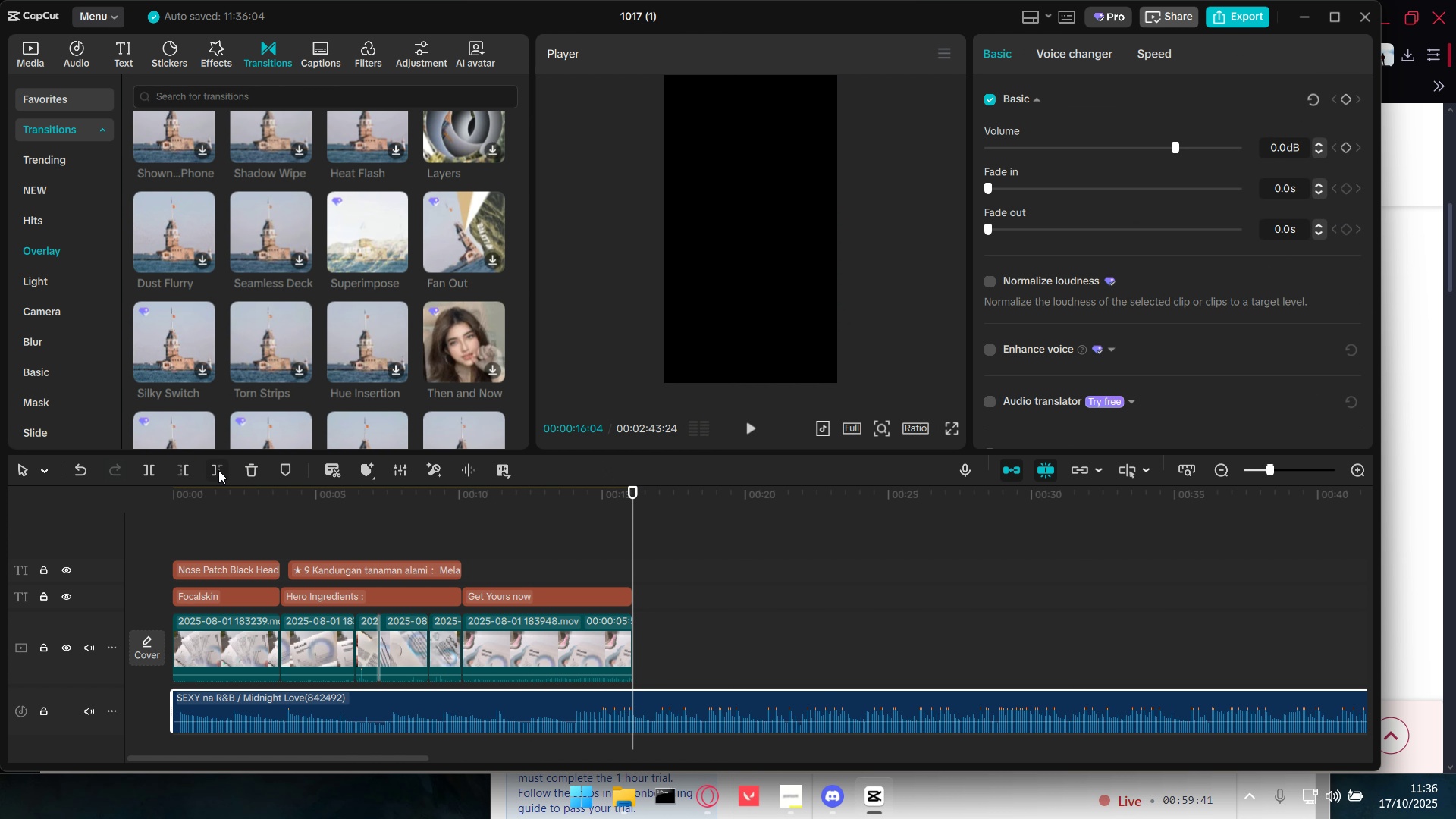 
left_click([217, 469])
 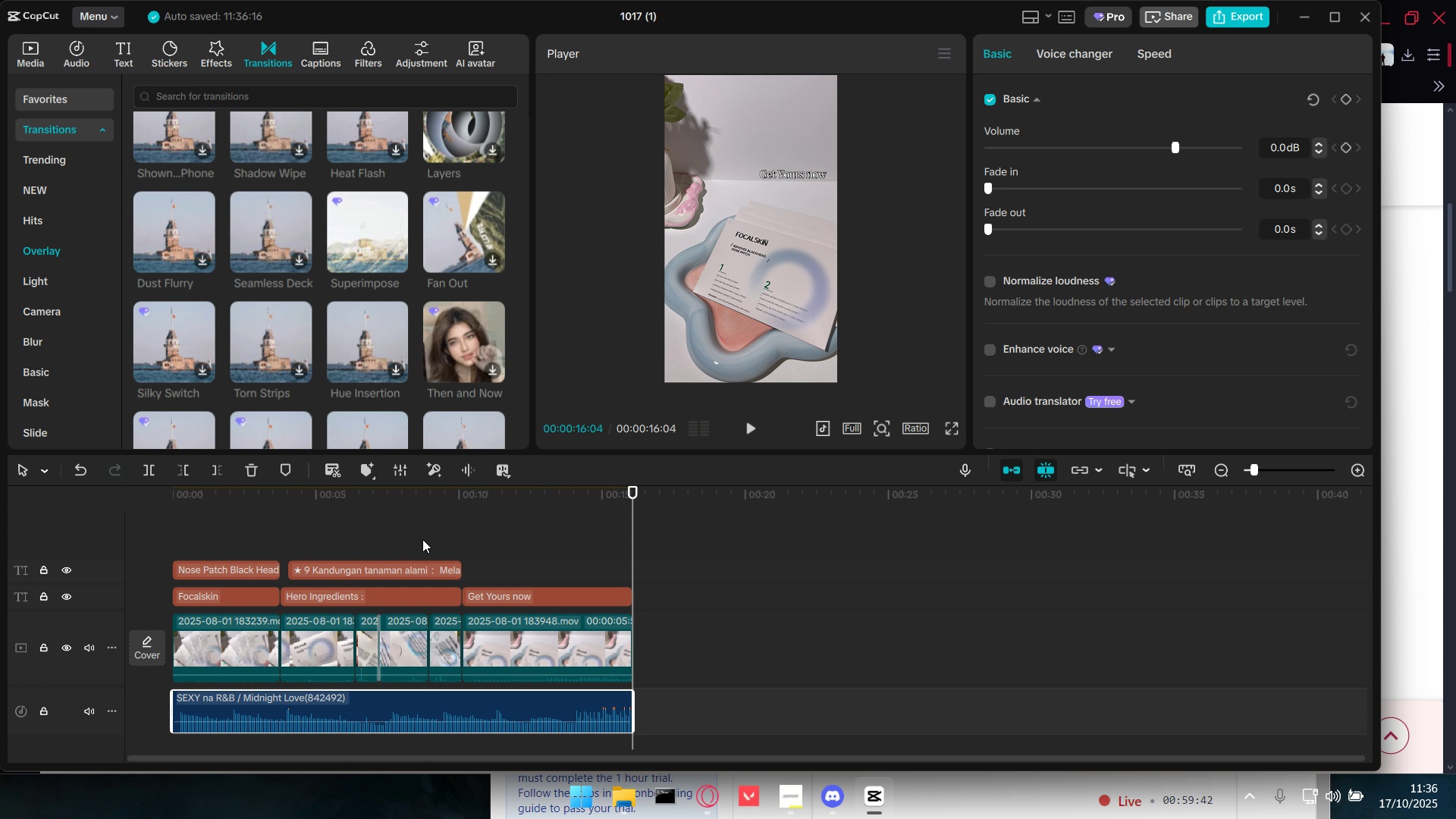 
double_click([422, 539])
 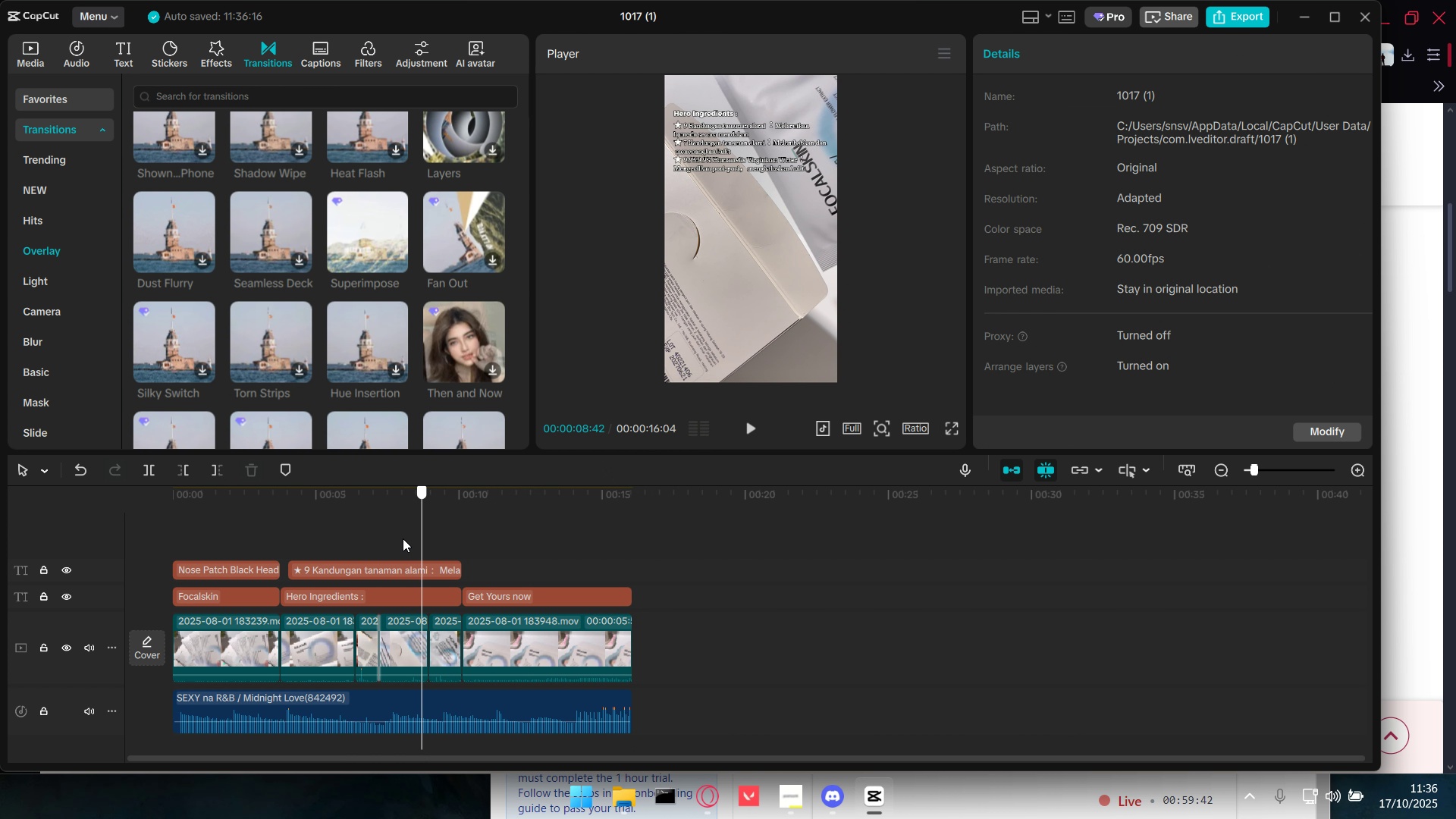 
left_click_drag(start_coordinate=[422, 539], to_coordinate=[143, 551])
 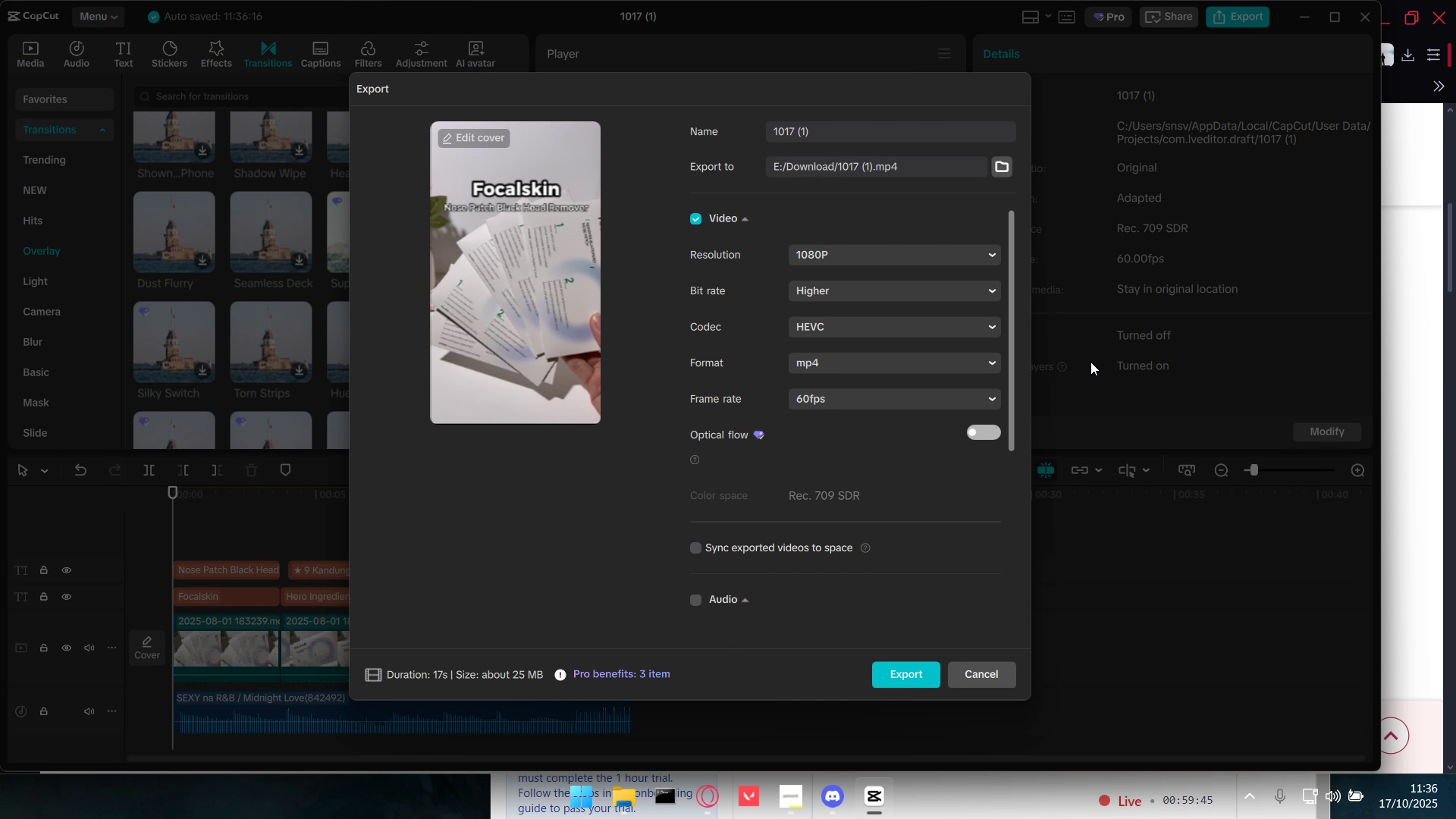 
left_click_drag(start_coordinate=[844, 127], to_coordinate=[699, 135])
 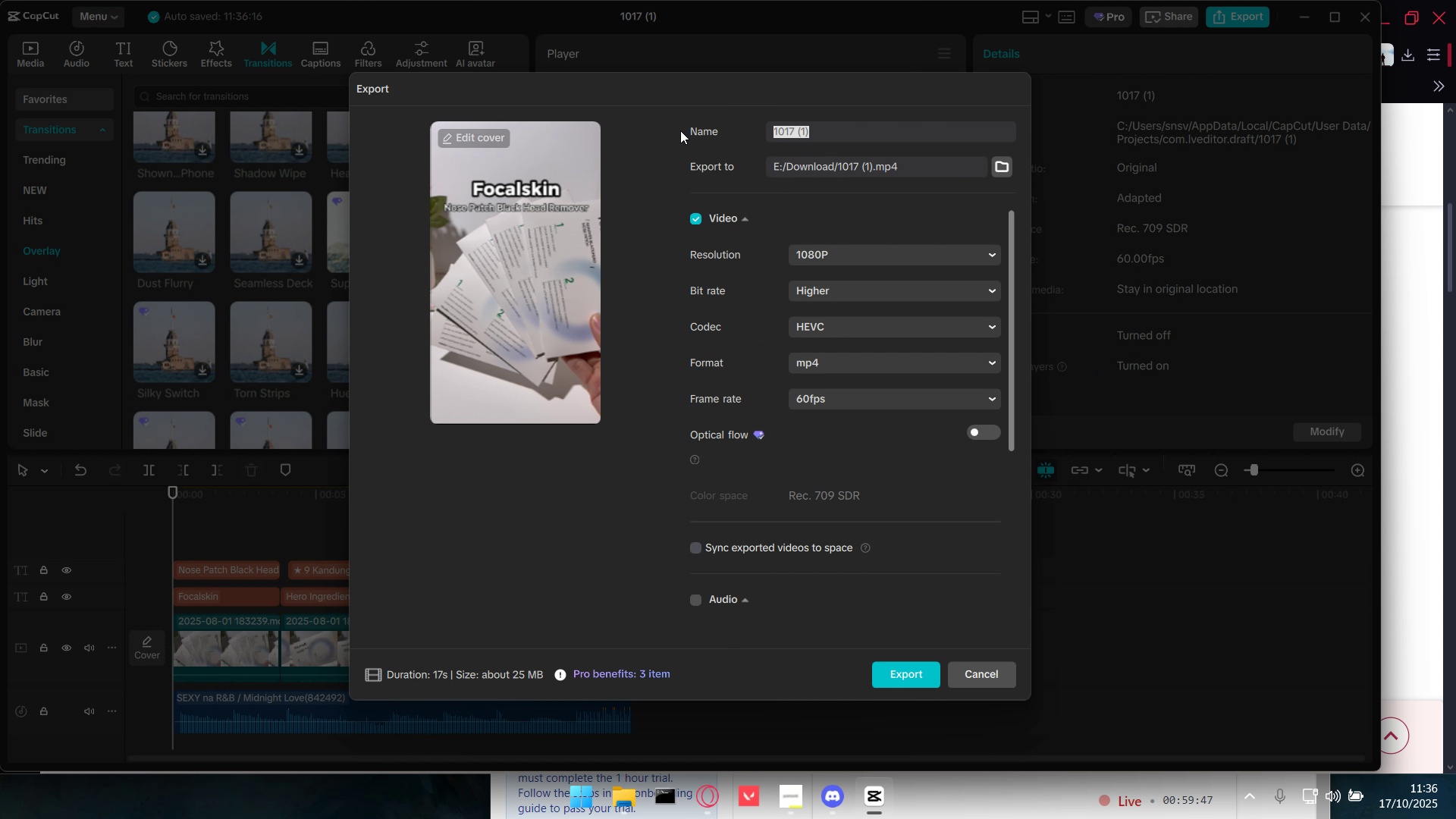 
type(Focal Skin)
 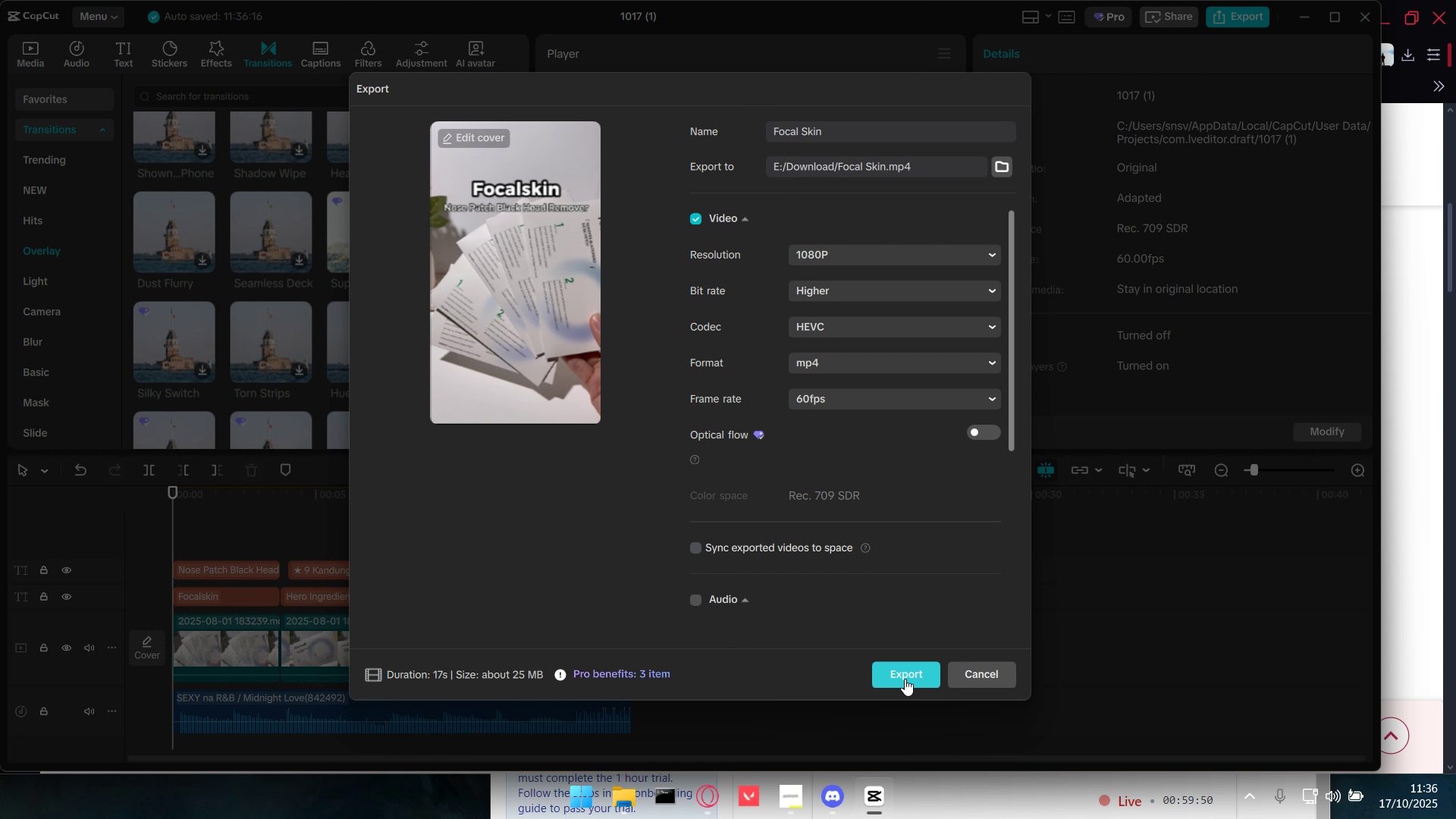 